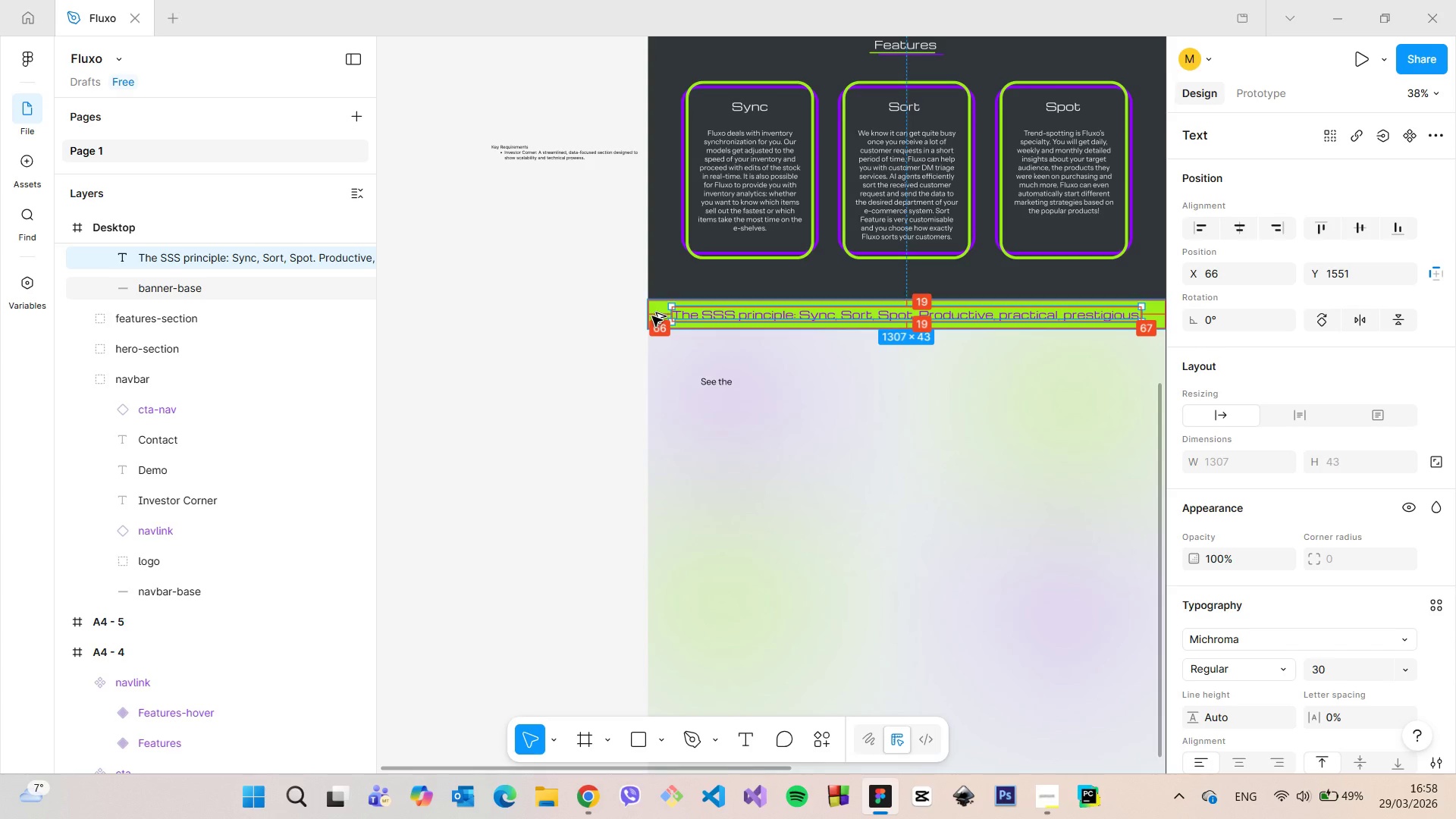 
key(Alt+AltLeft)
 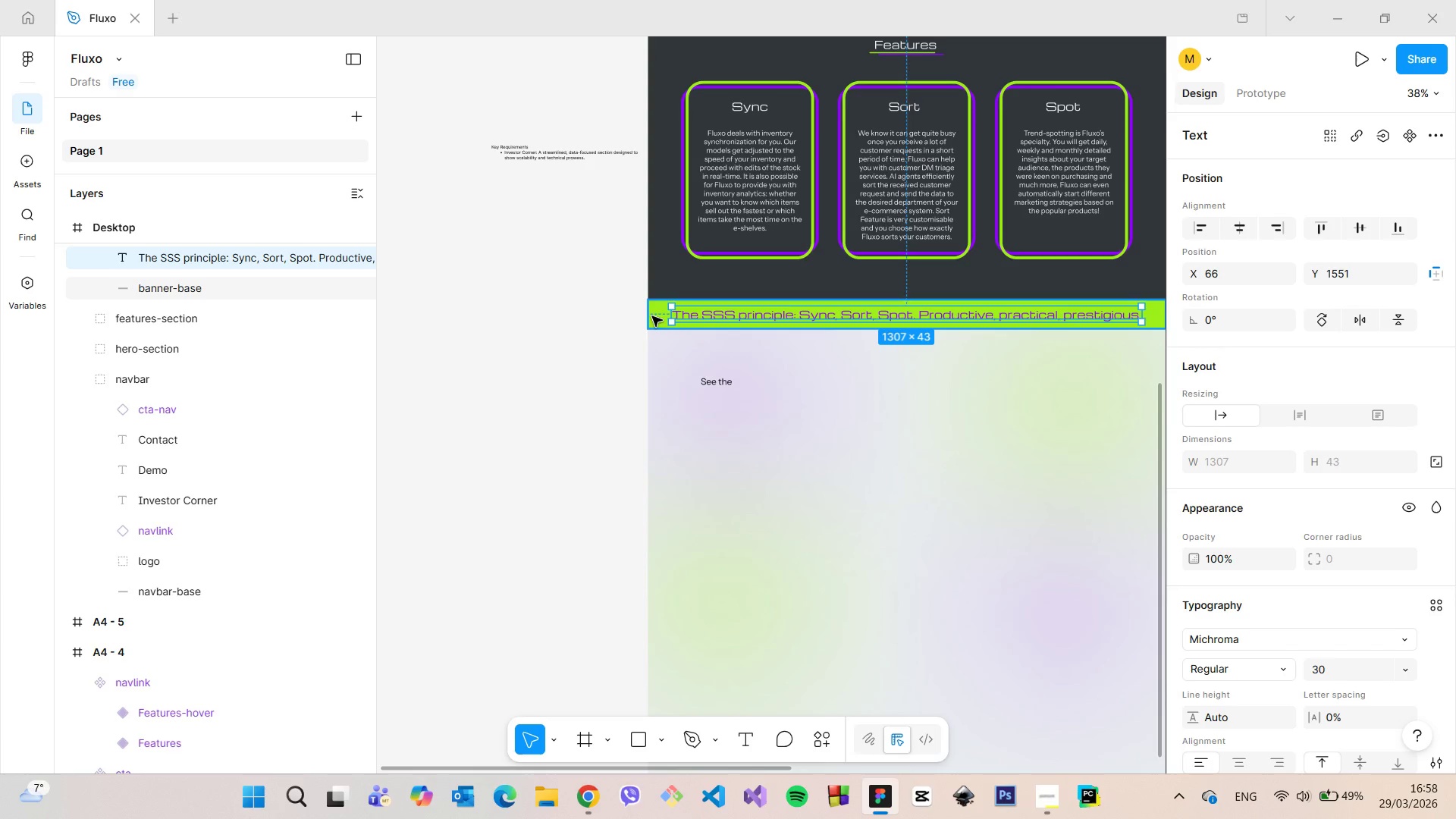 
key(Alt+AltLeft)
 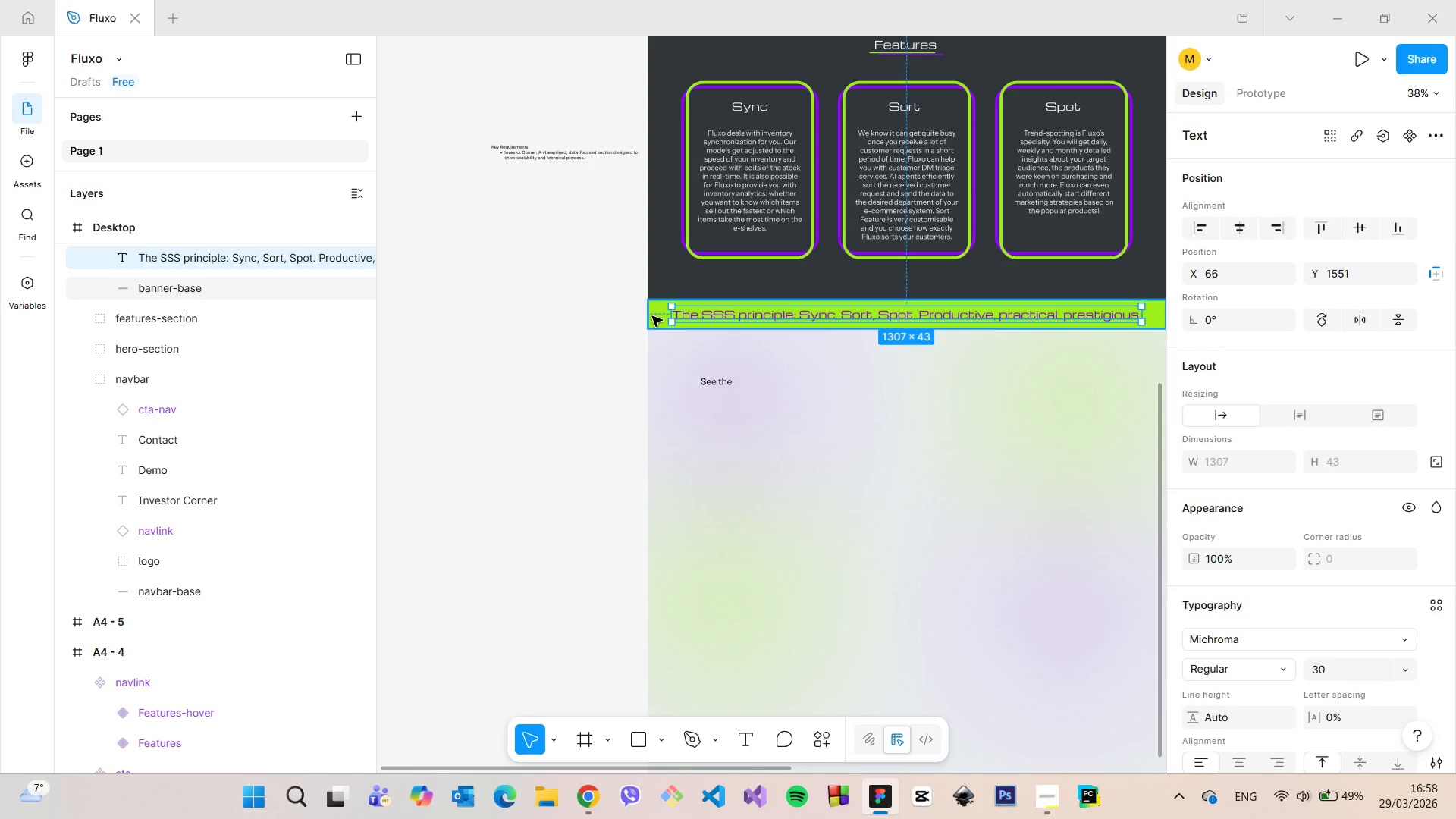 
key(Alt+AltLeft)
 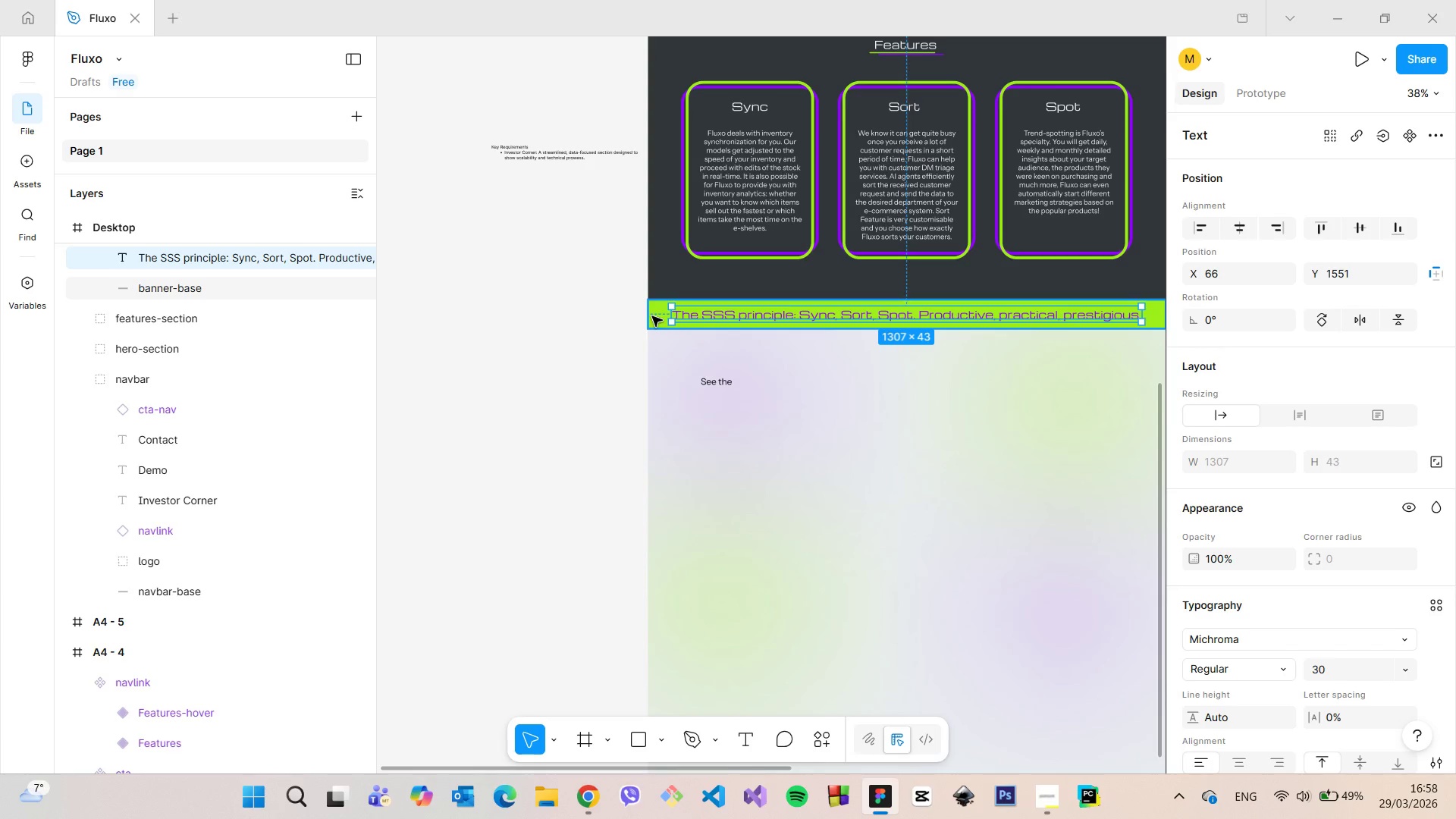 
key(Alt+AltLeft)
 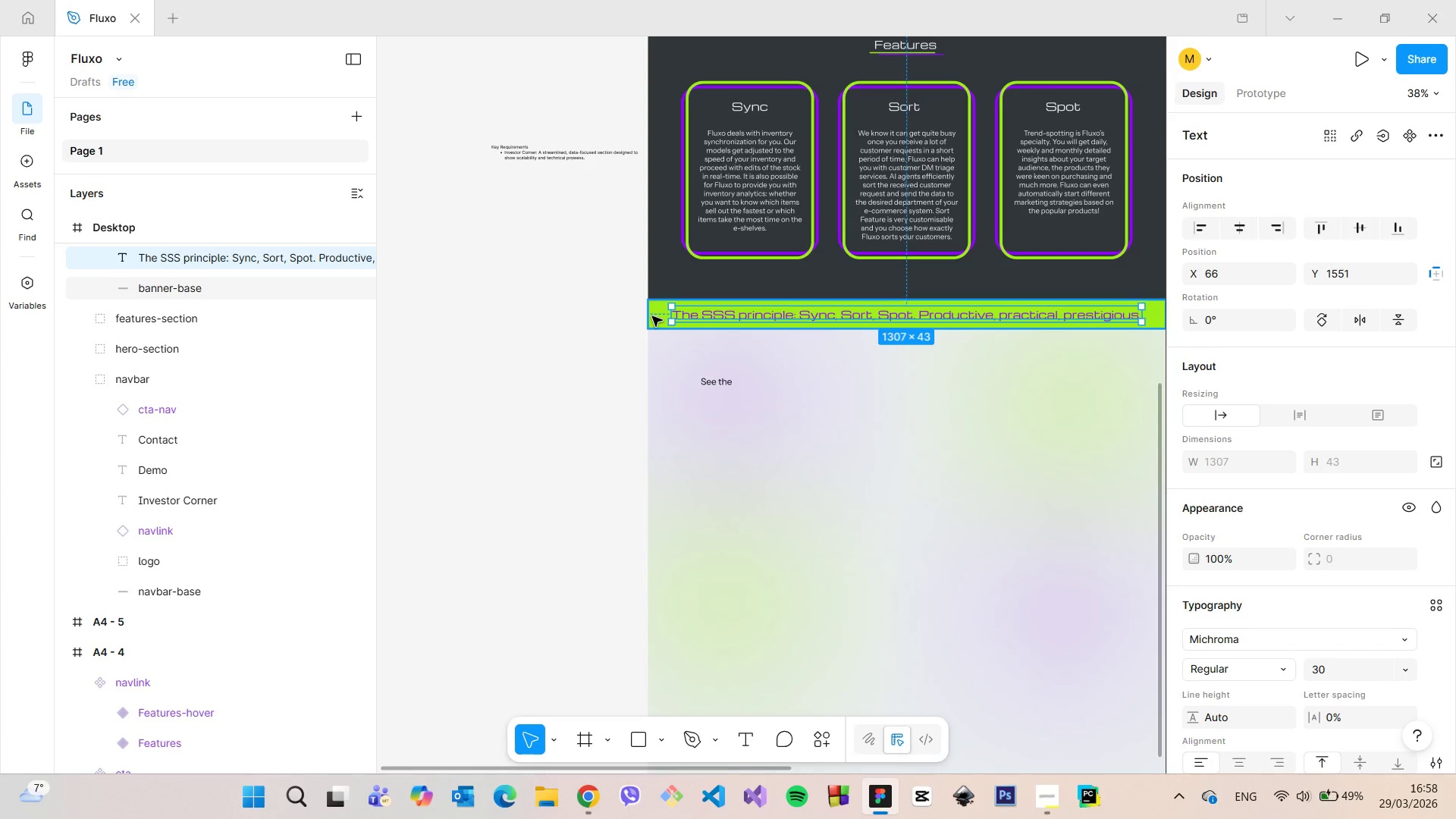 
hold_key(key=AltLeft, duration=3.52)
double_click([1263, 274])
 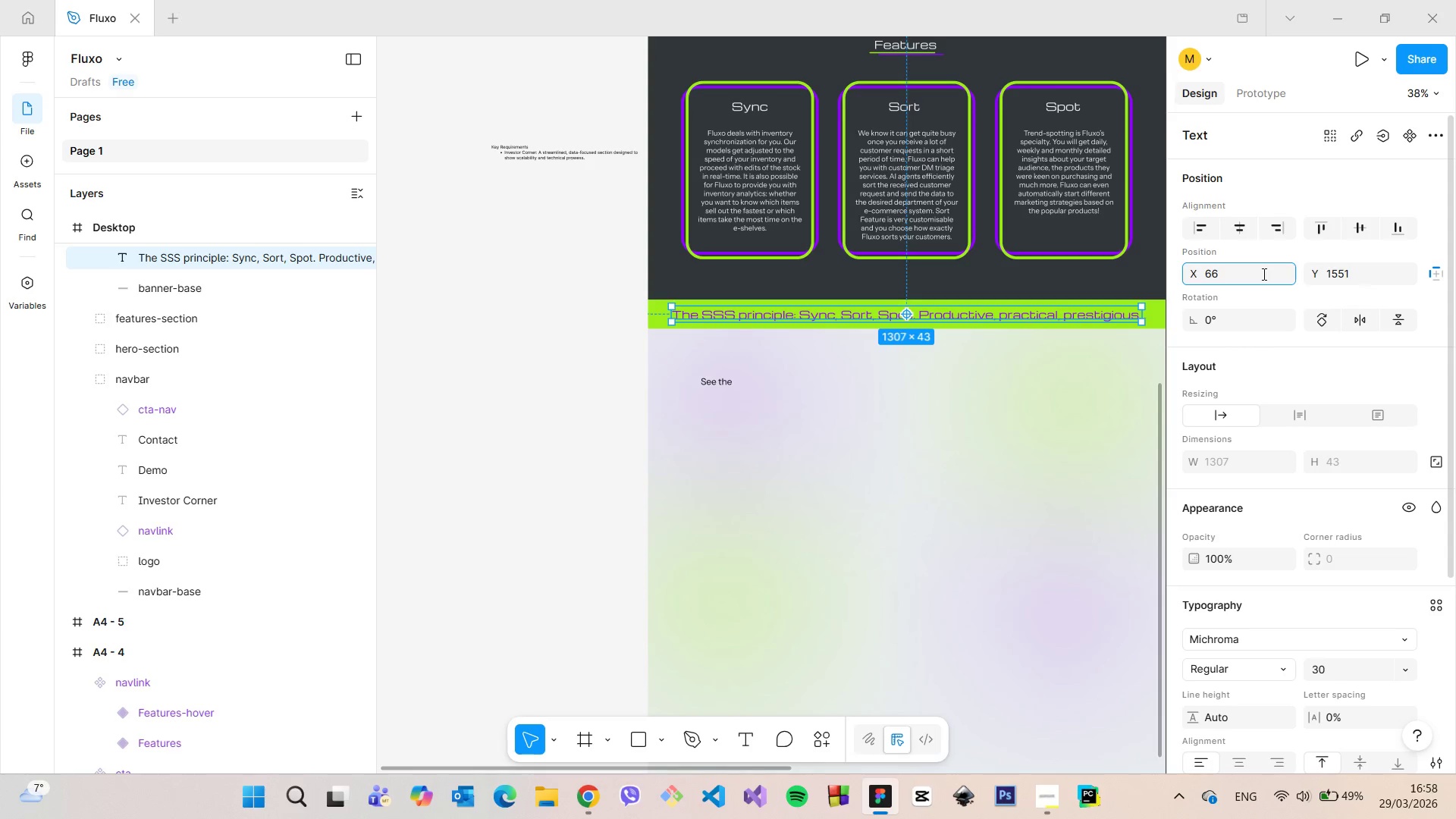 
key(Period)
 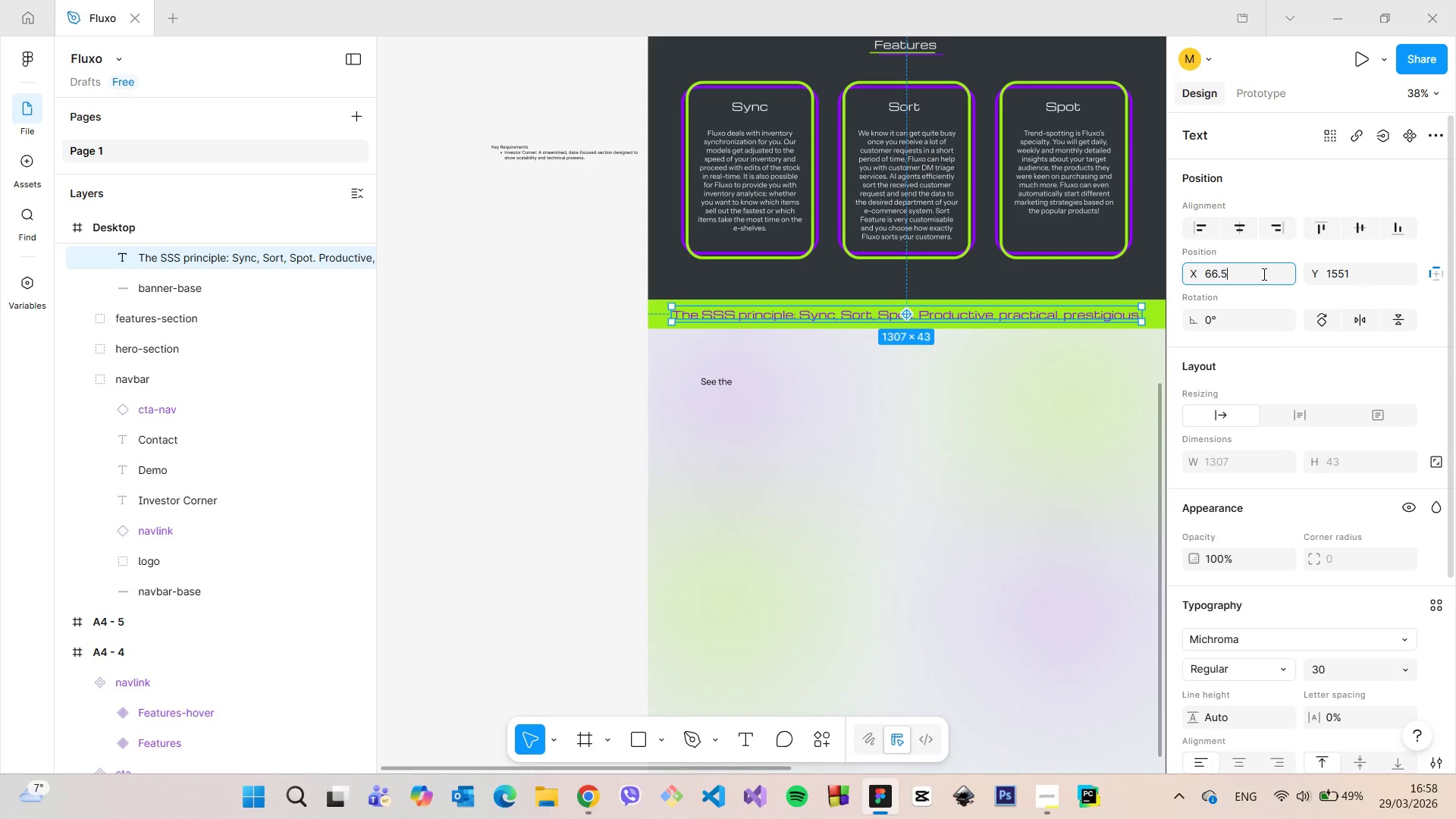 
key(5)
 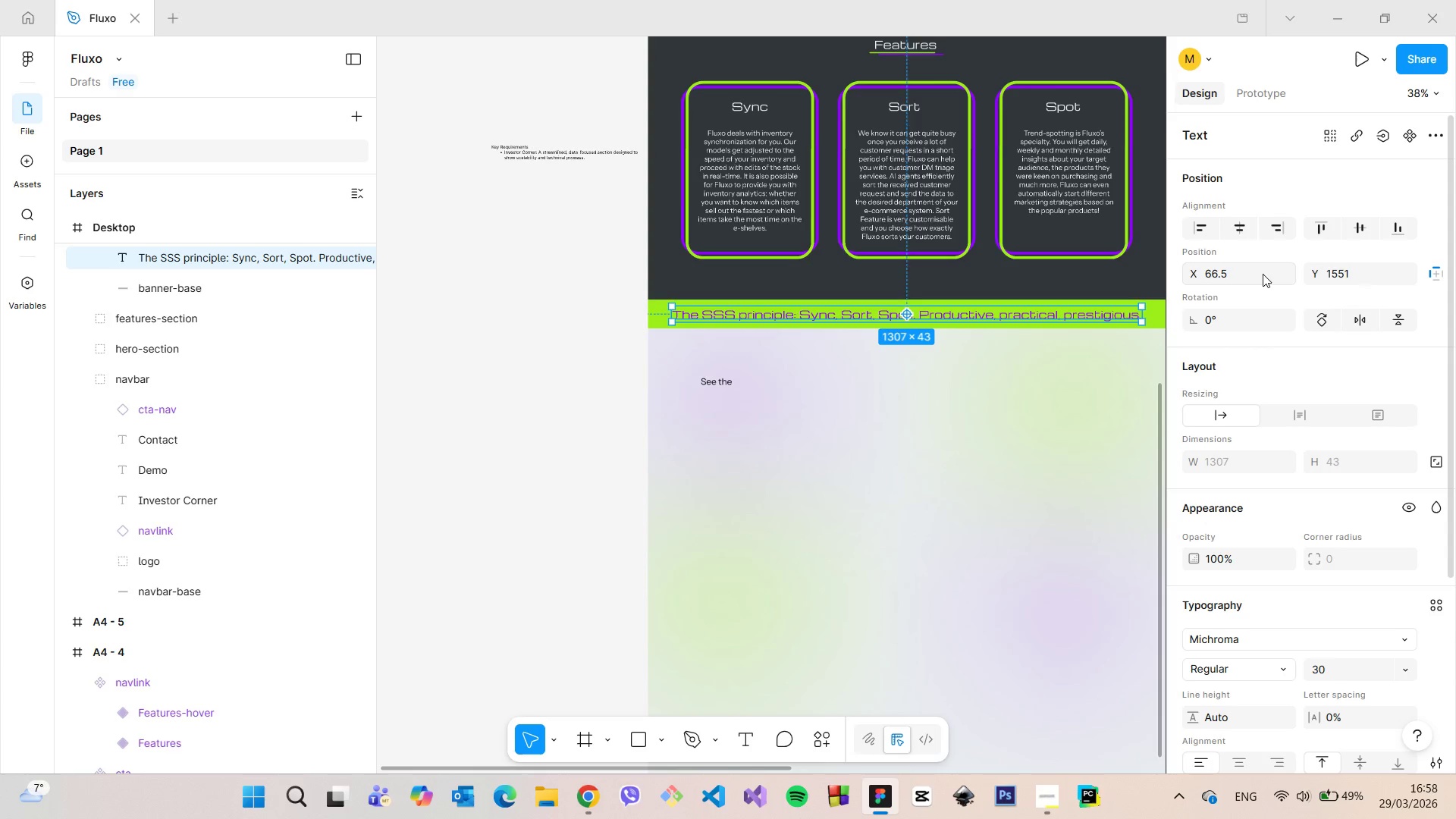 
key(Enter)
 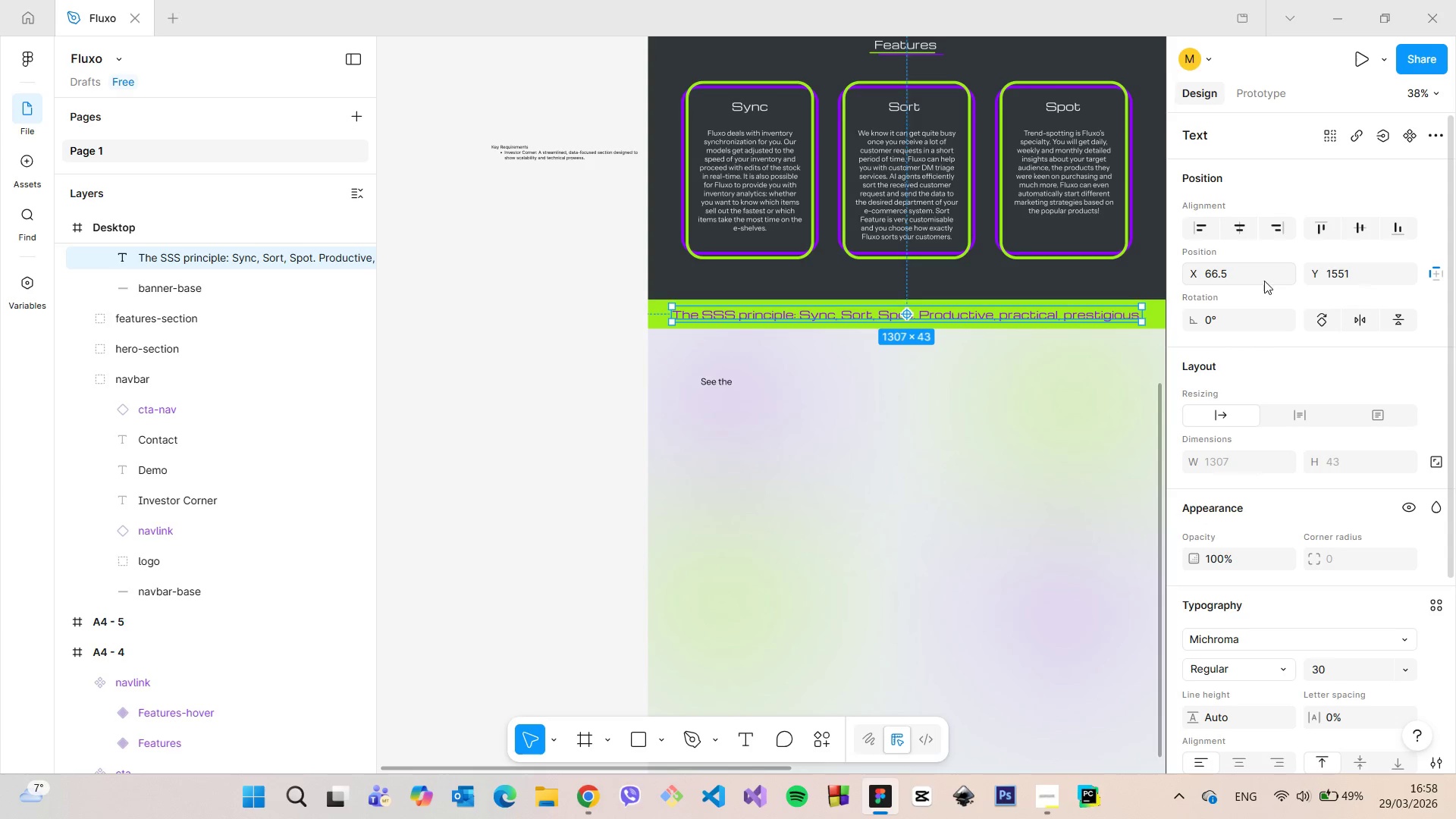 
hold_key(key=AltLeft, duration=1.52)
 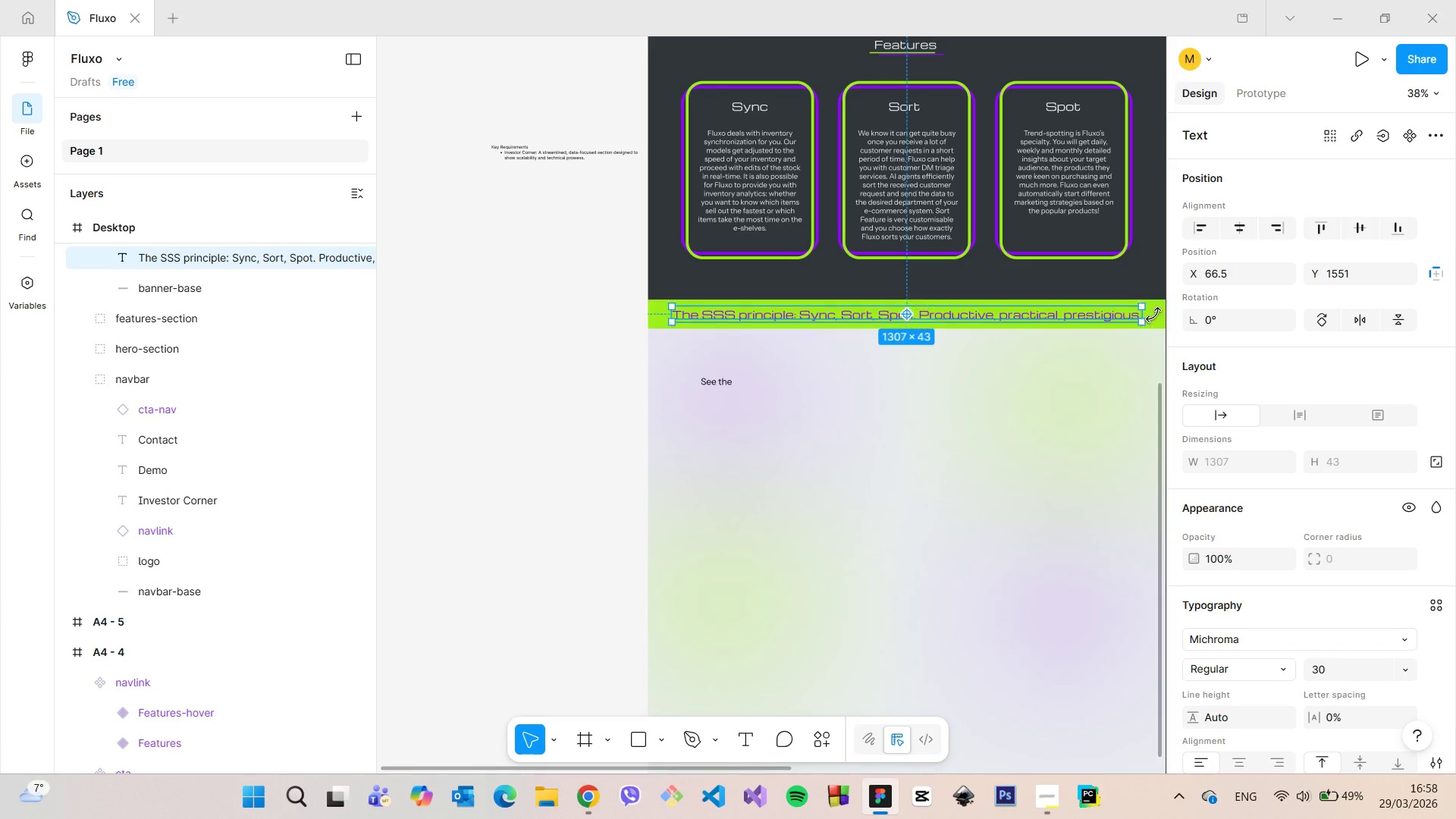 
hold_key(key=AltLeft, duration=0.61)
 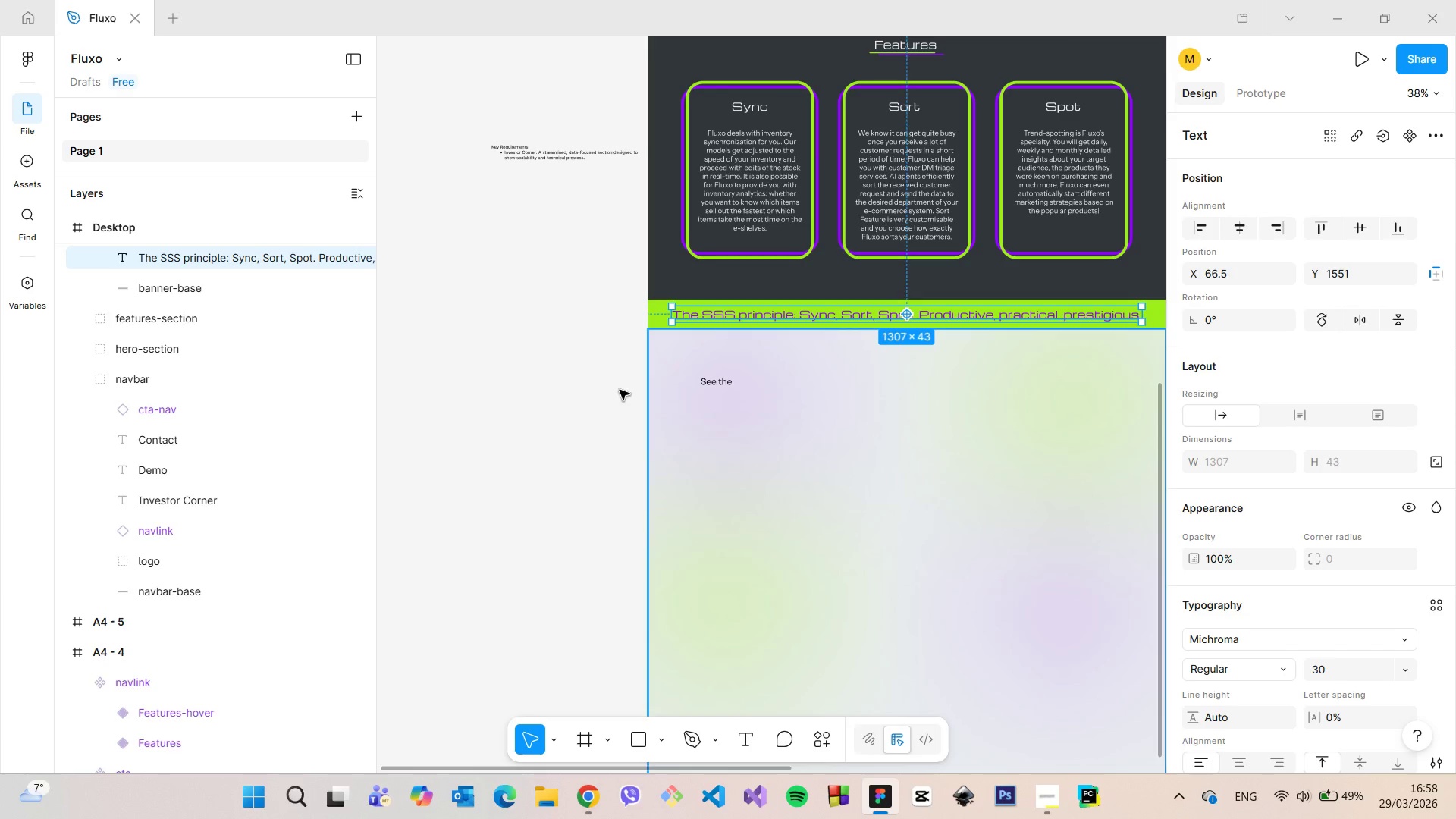 
left_click([595, 396])
 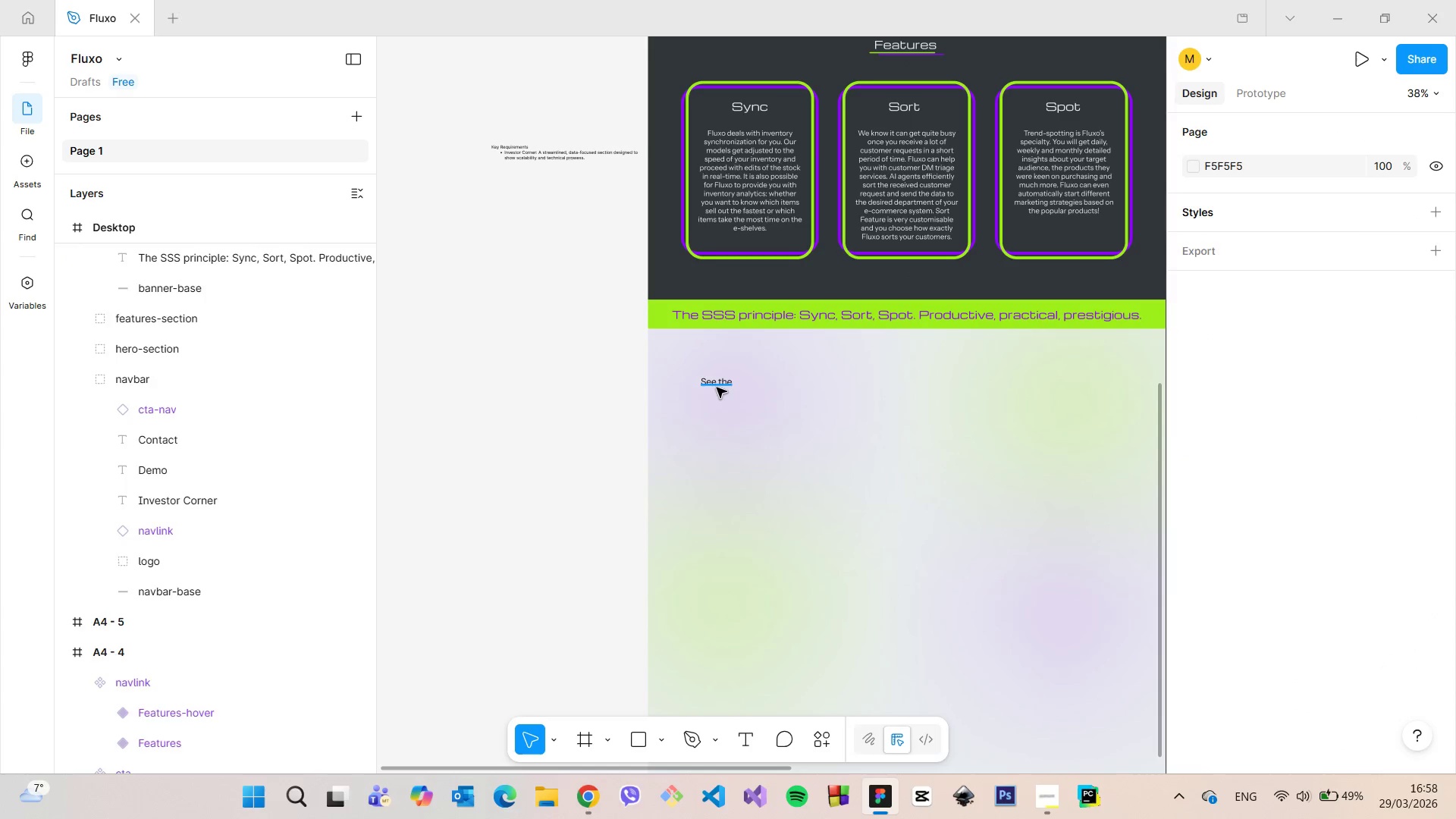 
double_click([717, 388])
 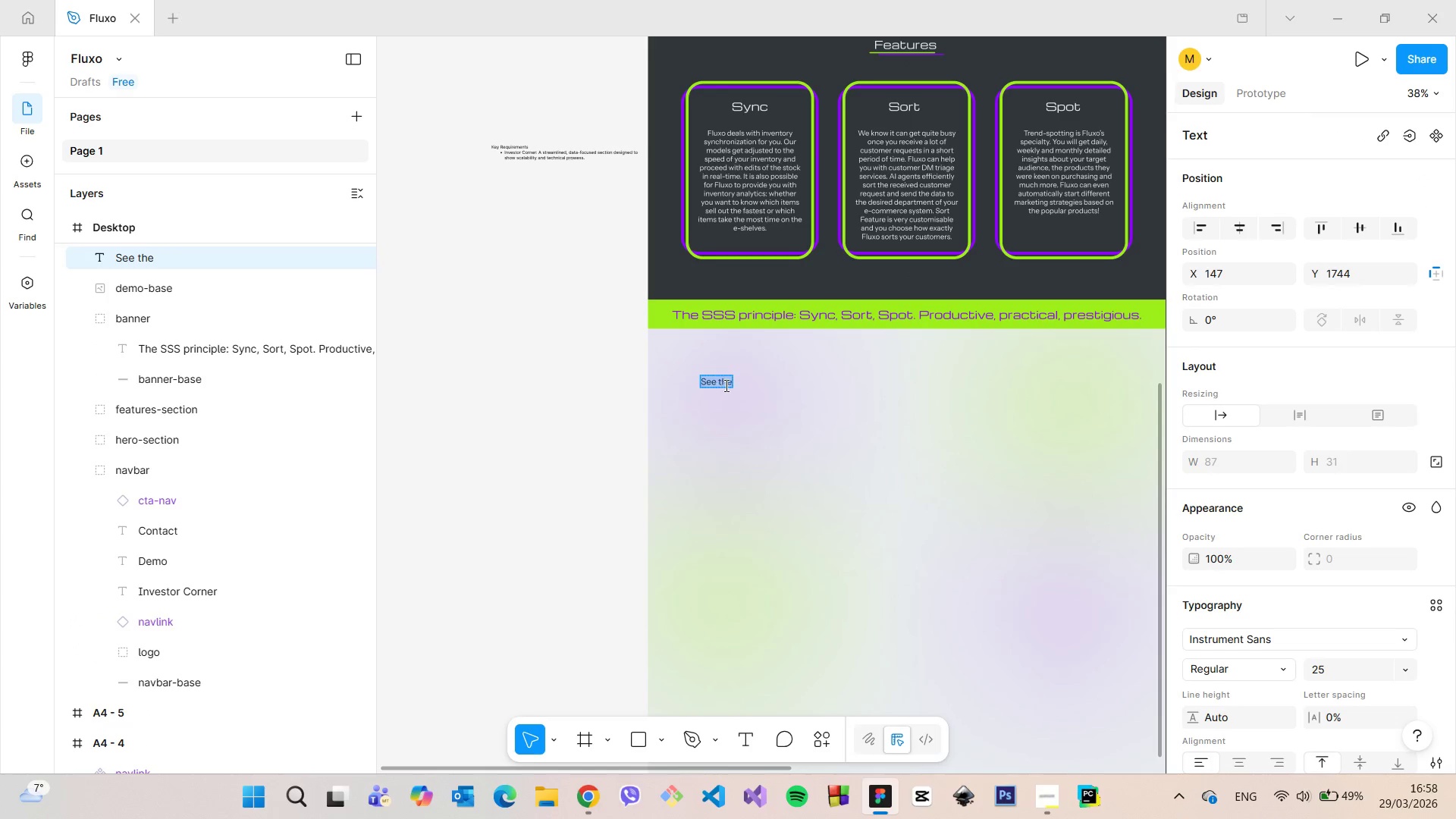 
triple_click([725, 385])
 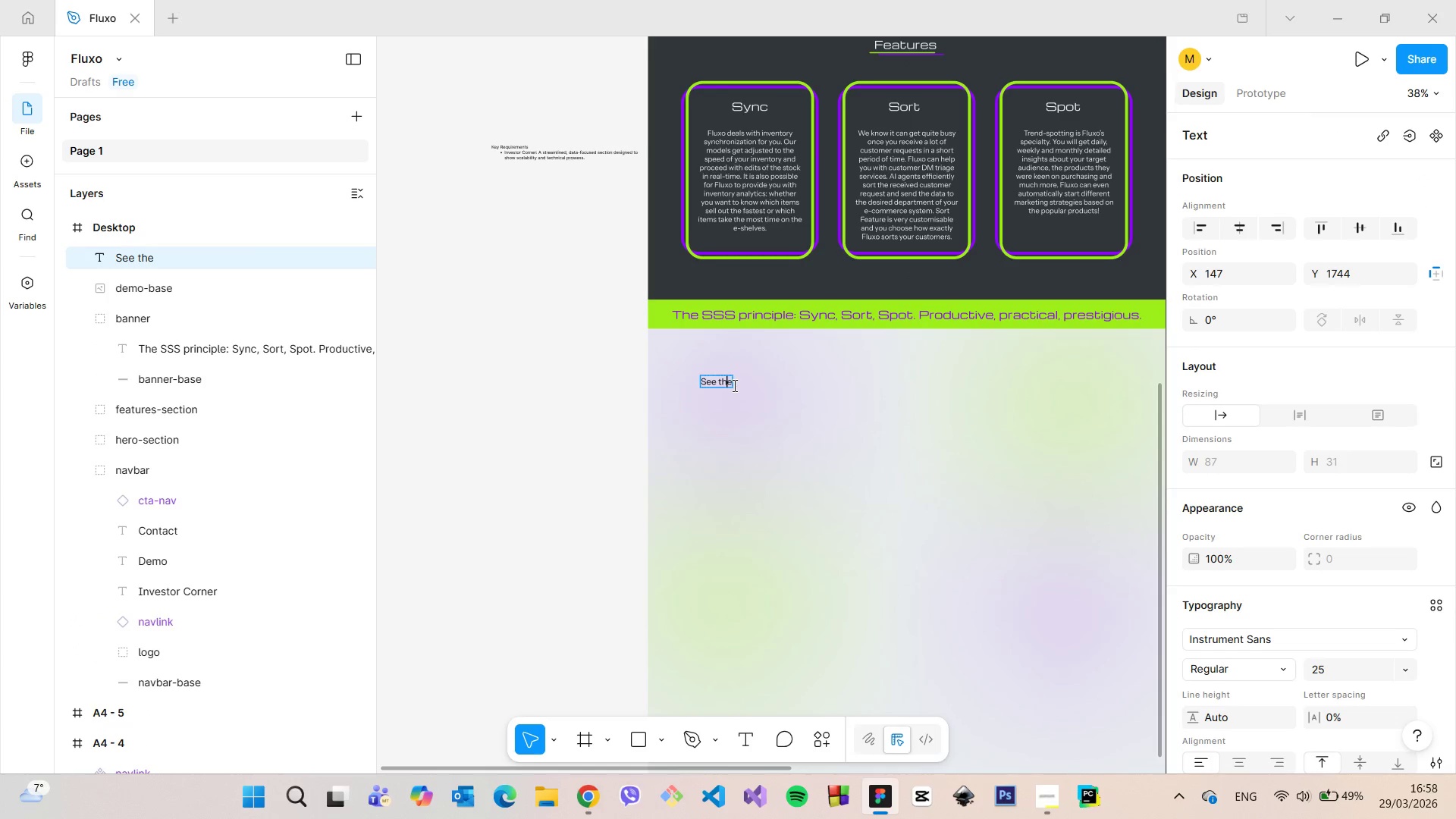 
triple_click([733, 385])
 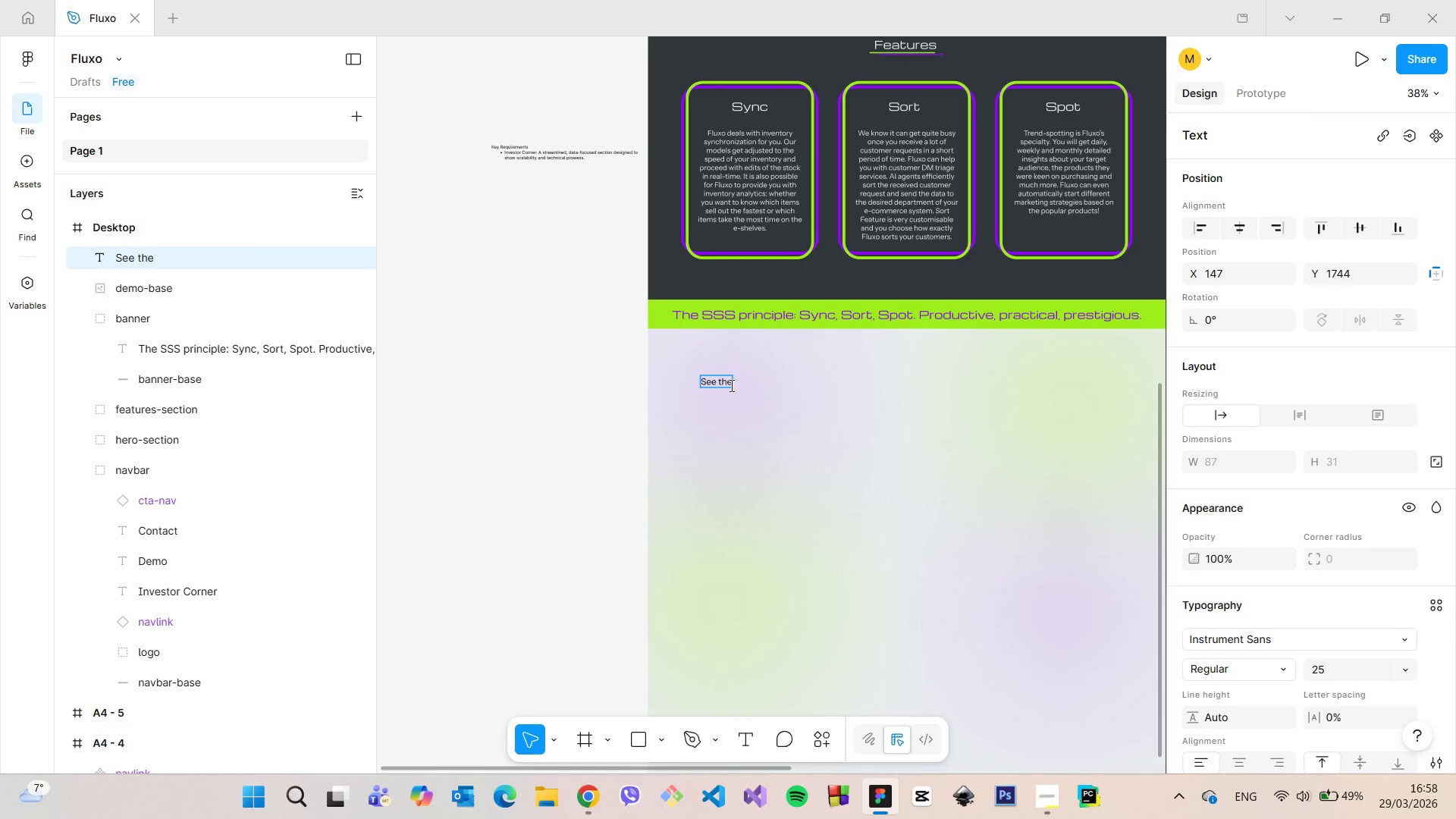 
left_click([730, 385])
 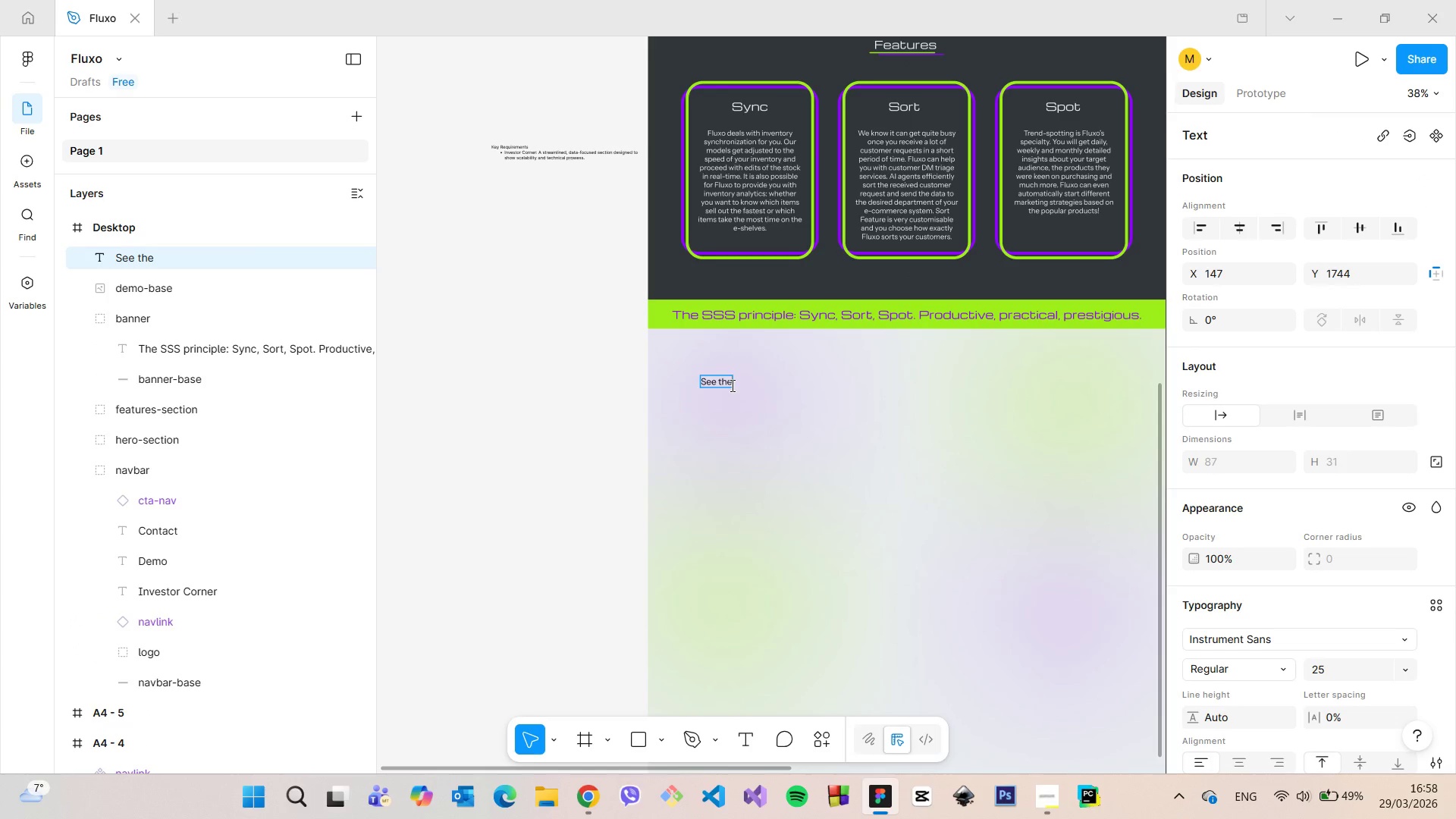 
hold_key(key=Backspace, duration=0.59)
 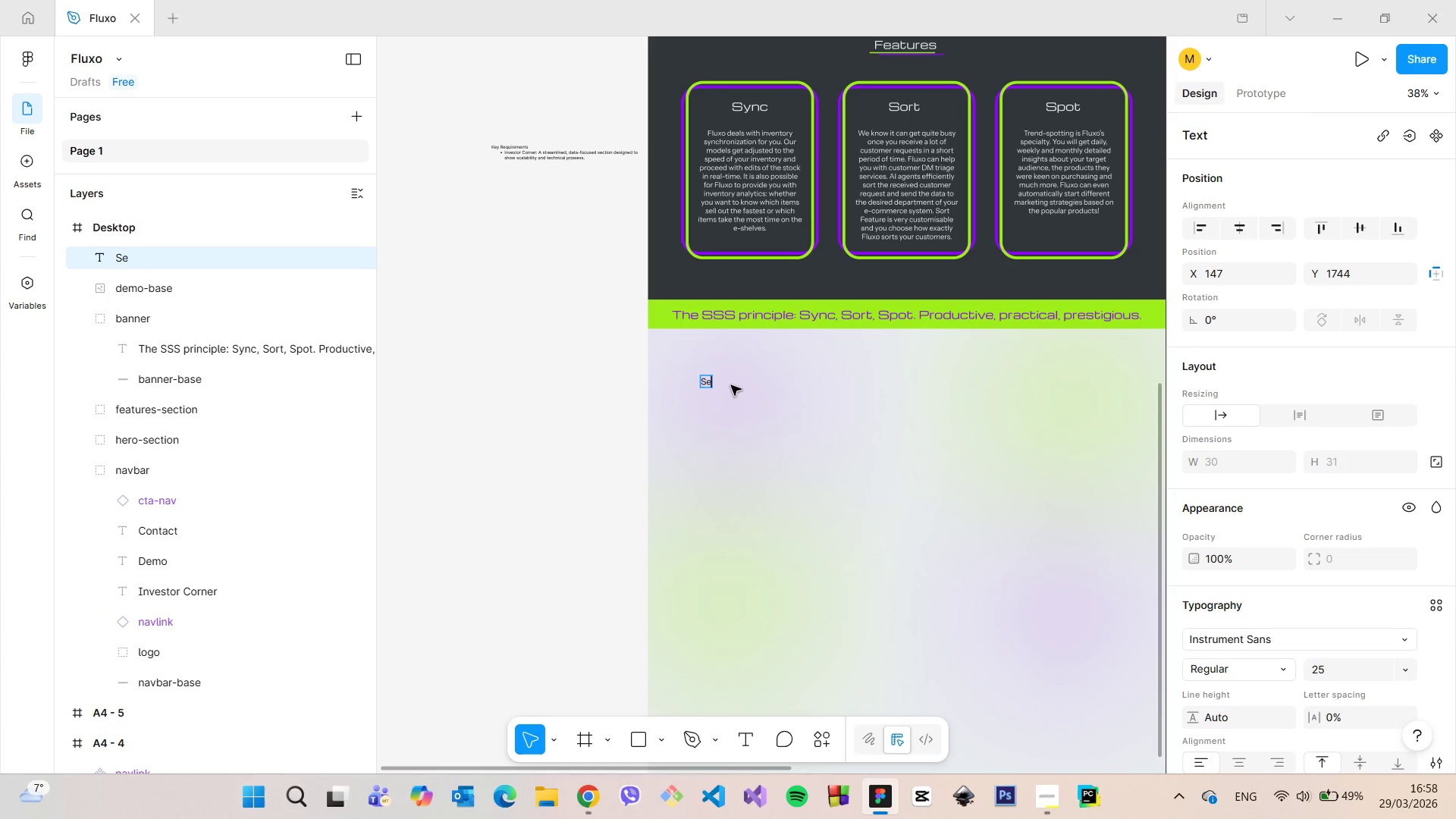 
key(Backspace)
 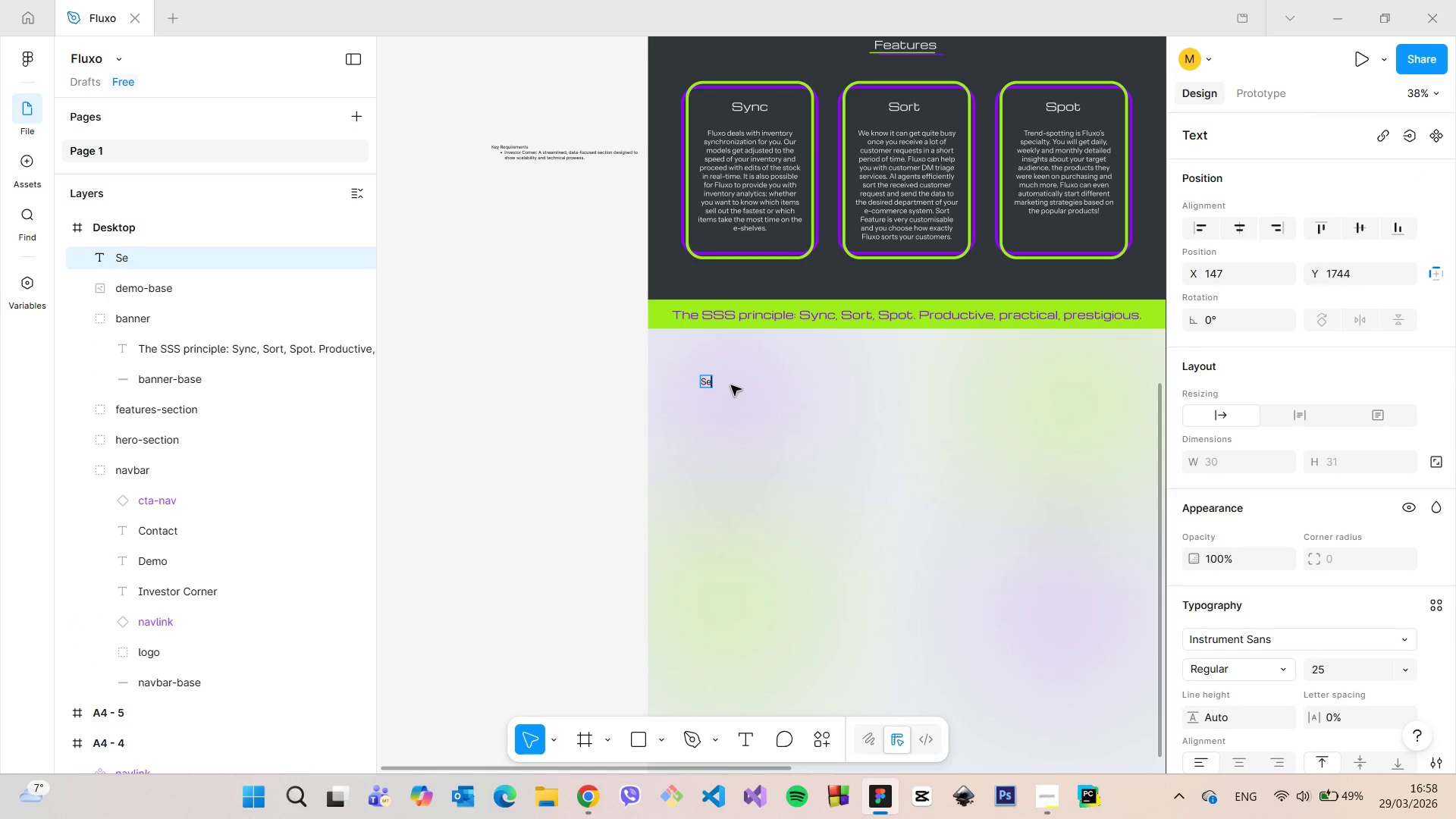 
key(Backspace)
 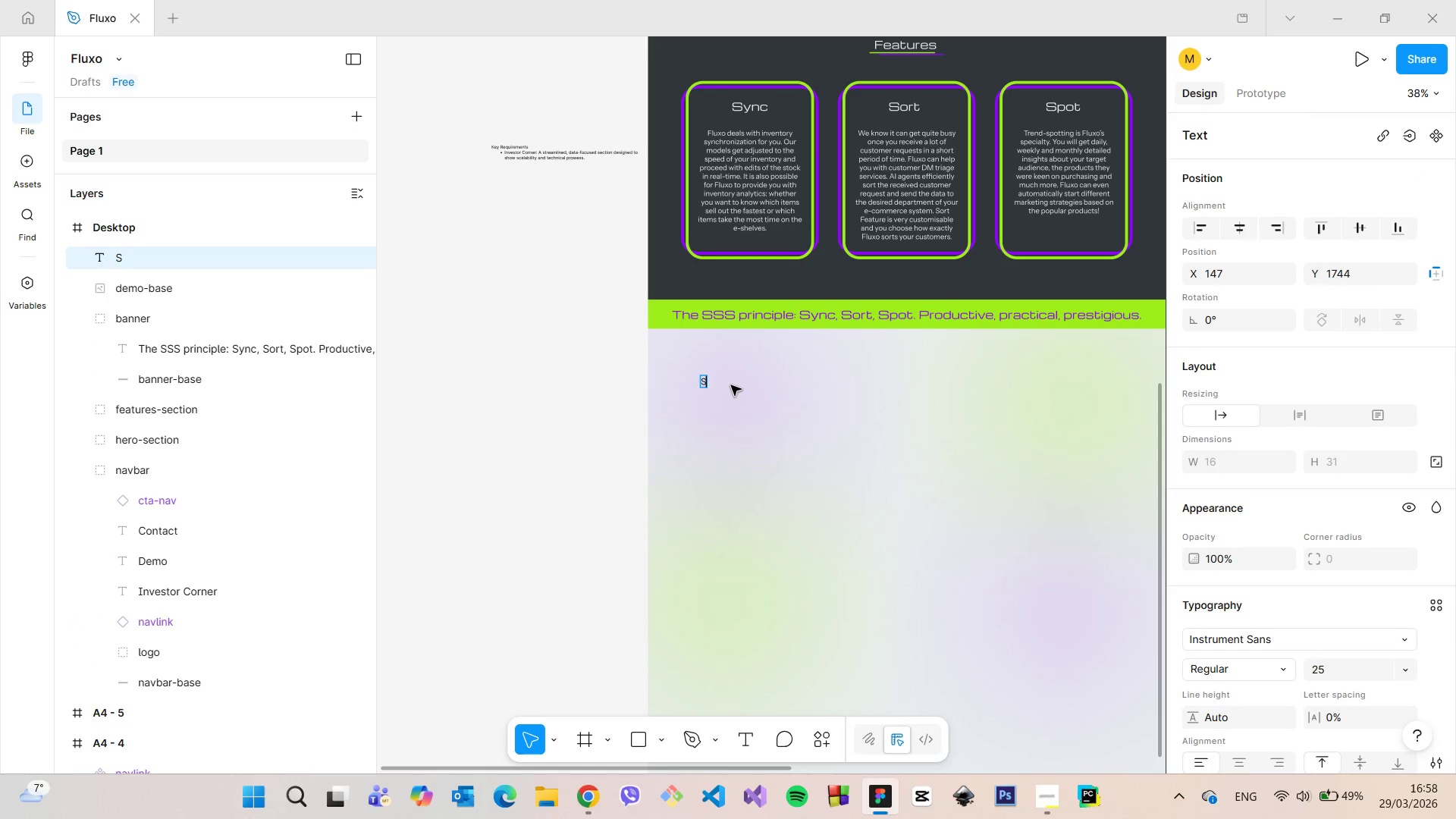 
key(Backspace)
 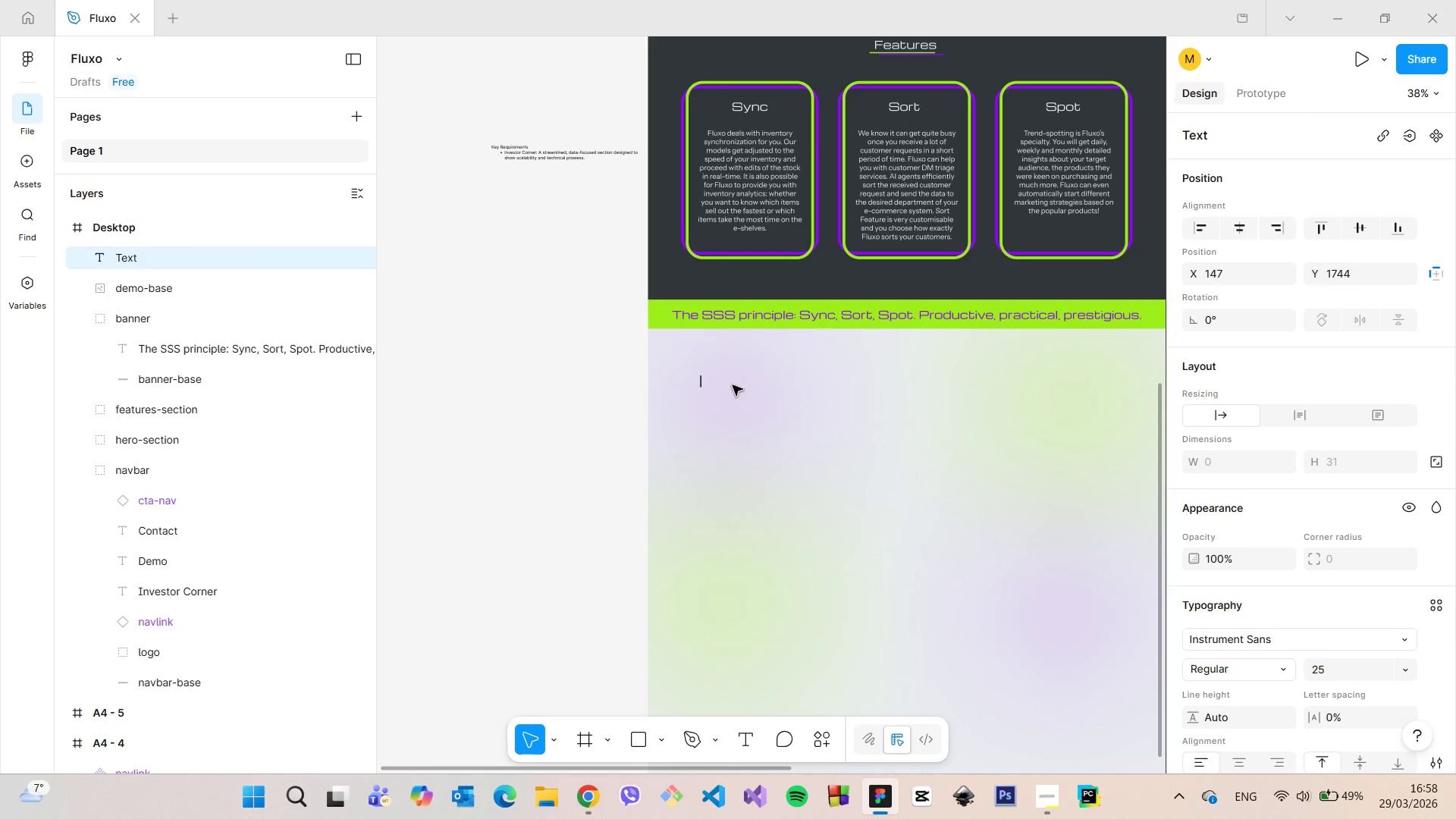 
scroll: coordinate [749, 391], scroll_direction: down, amount: 5.0
 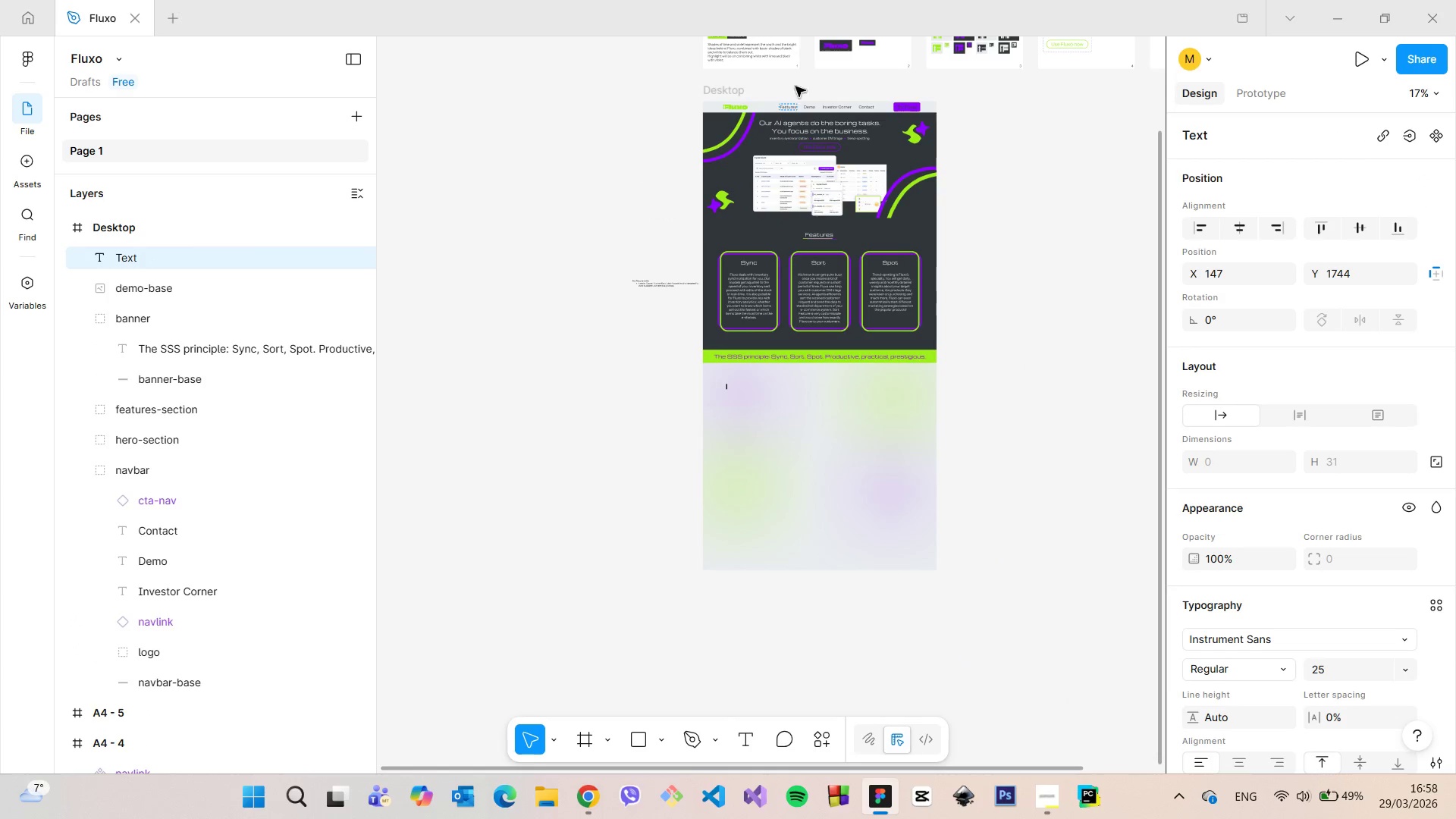 
scroll: coordinate [795, 79], scroll_direction: up, amount: 4.0
 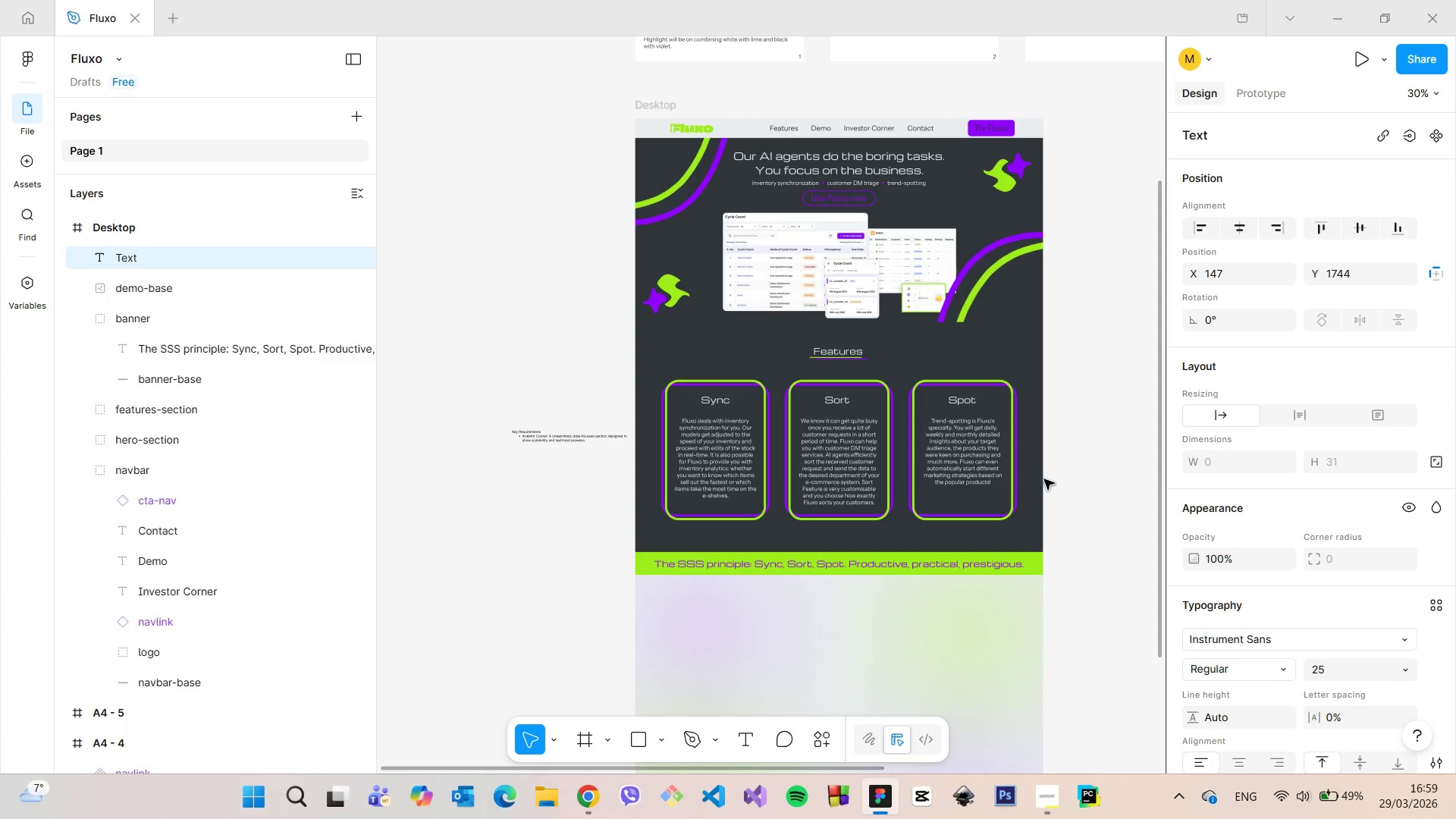 
left_click([1075, 508])
 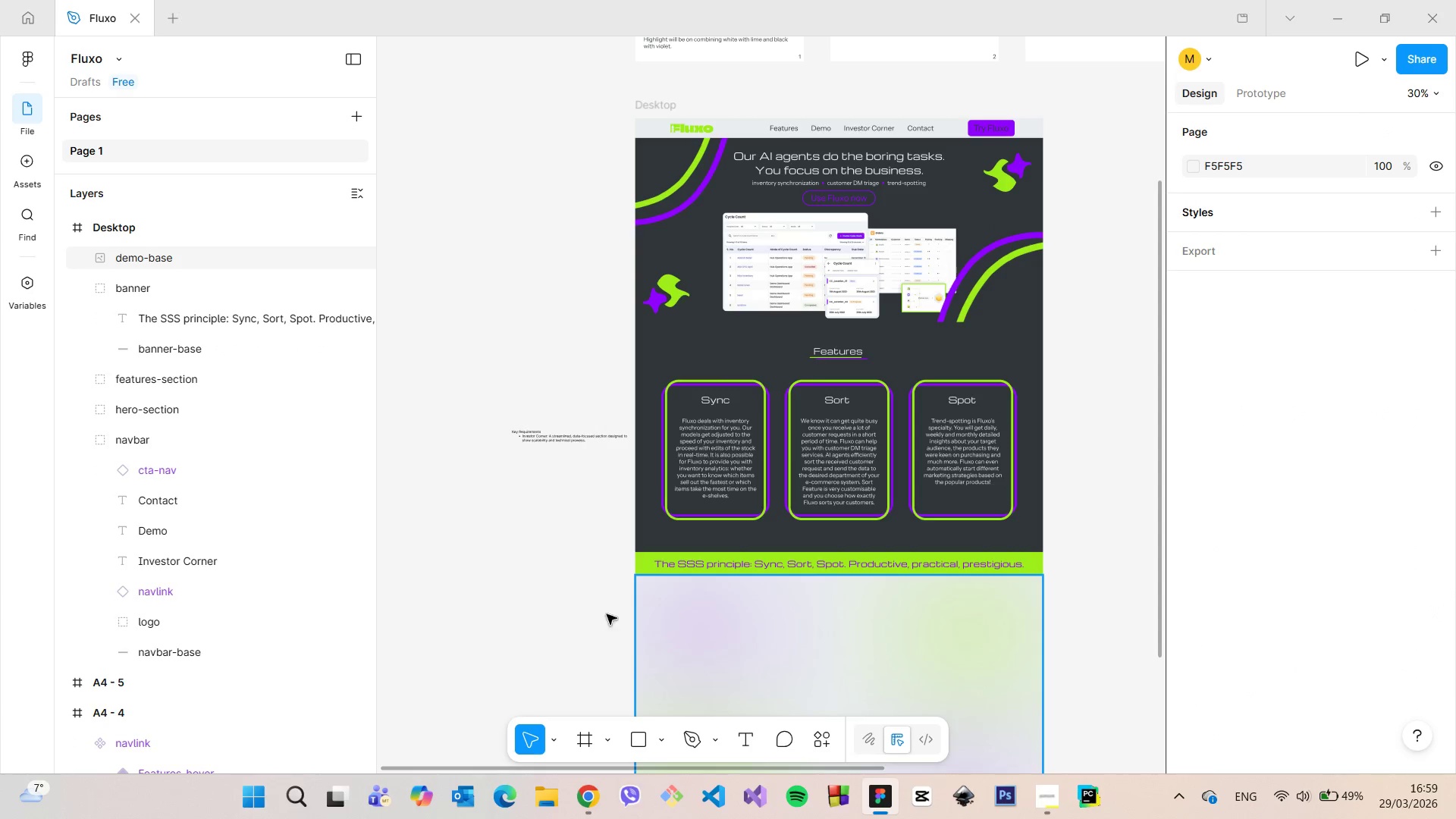 
left_click([698, 629])
 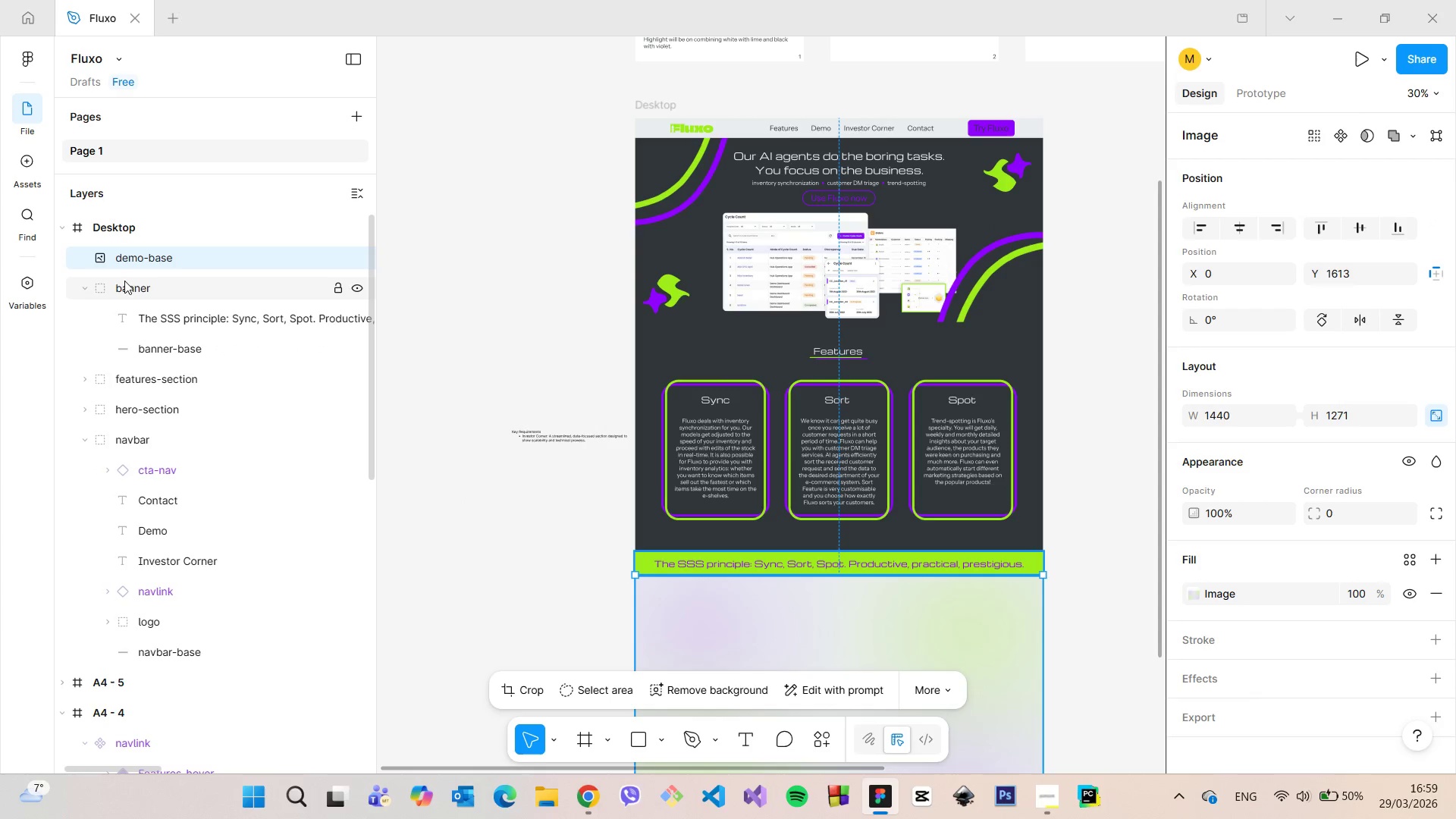 
left_click([80, 281])
 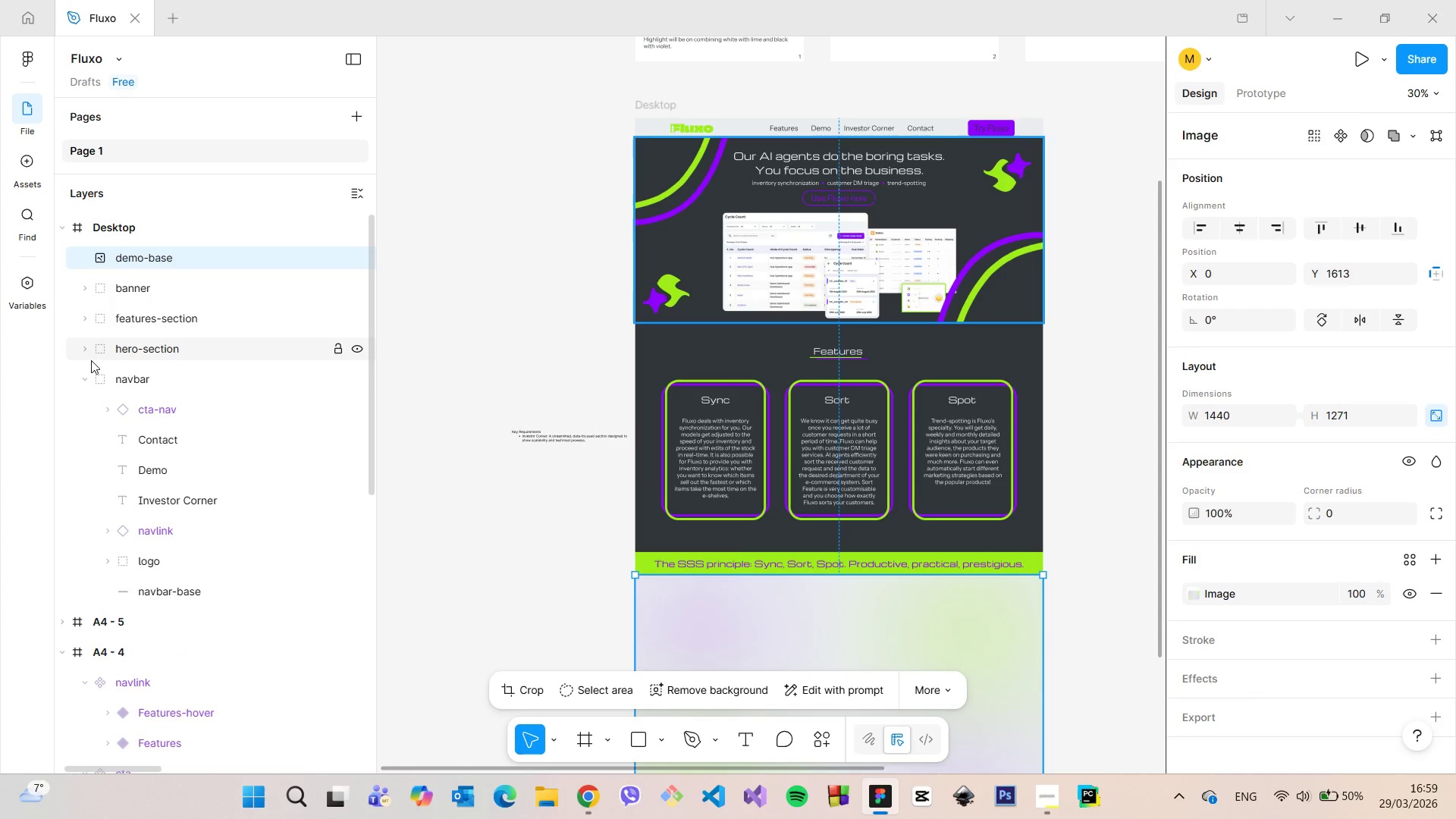 
left_click([82, 376])
 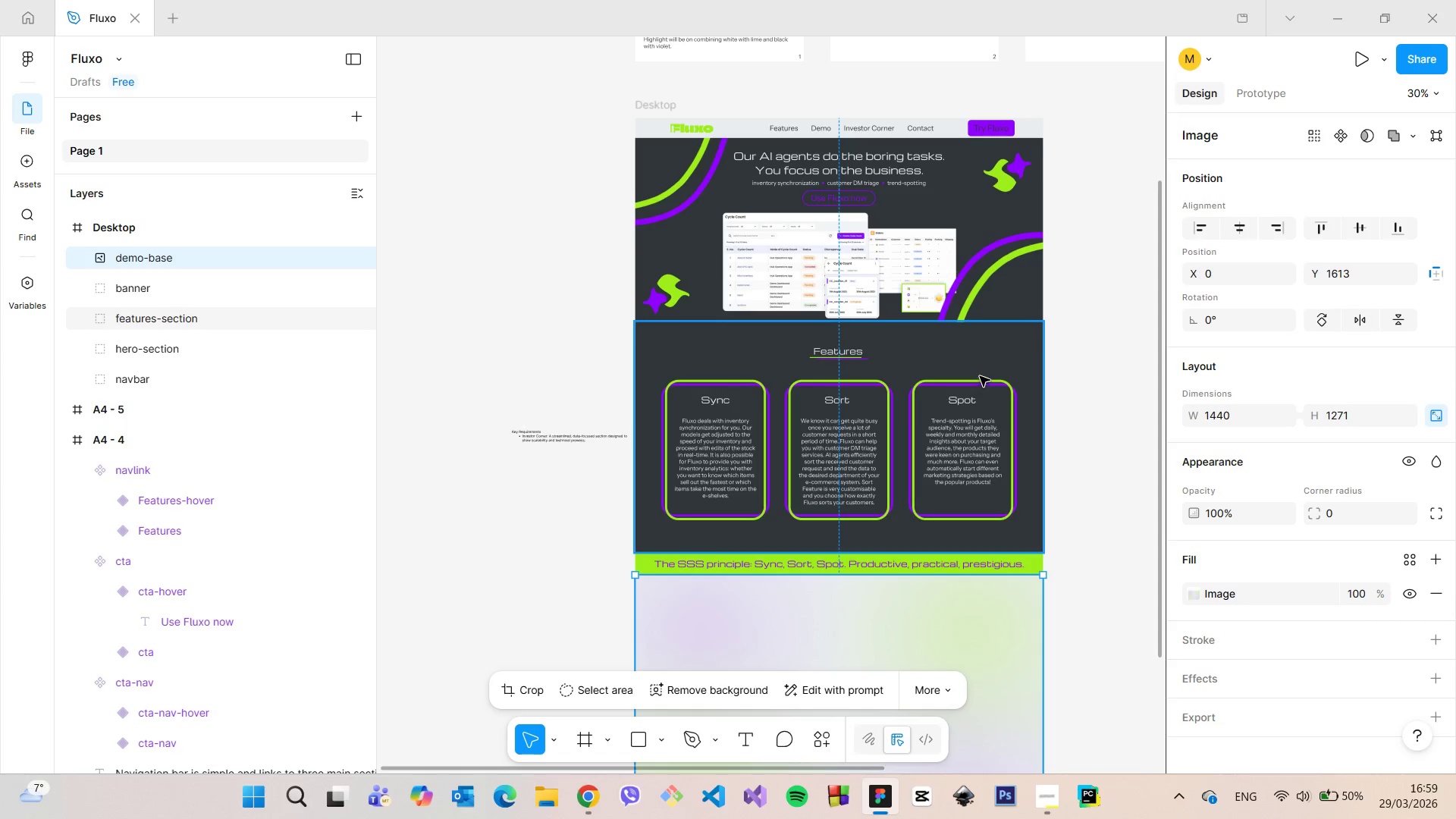 
scroll: coordinate [818, 369], scroll_direction: up, amount: 6.0
 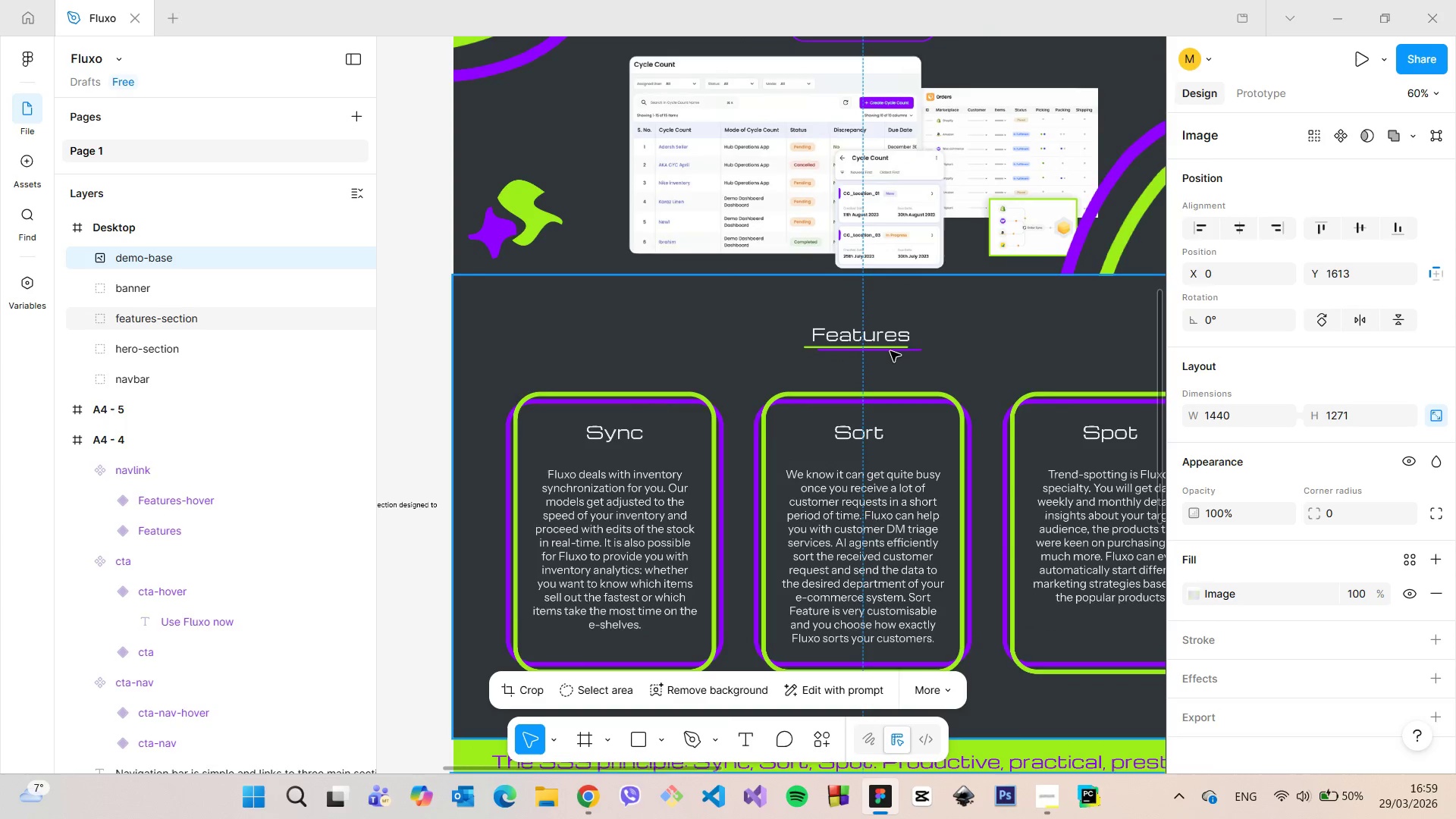 
left_click([890, 351])
 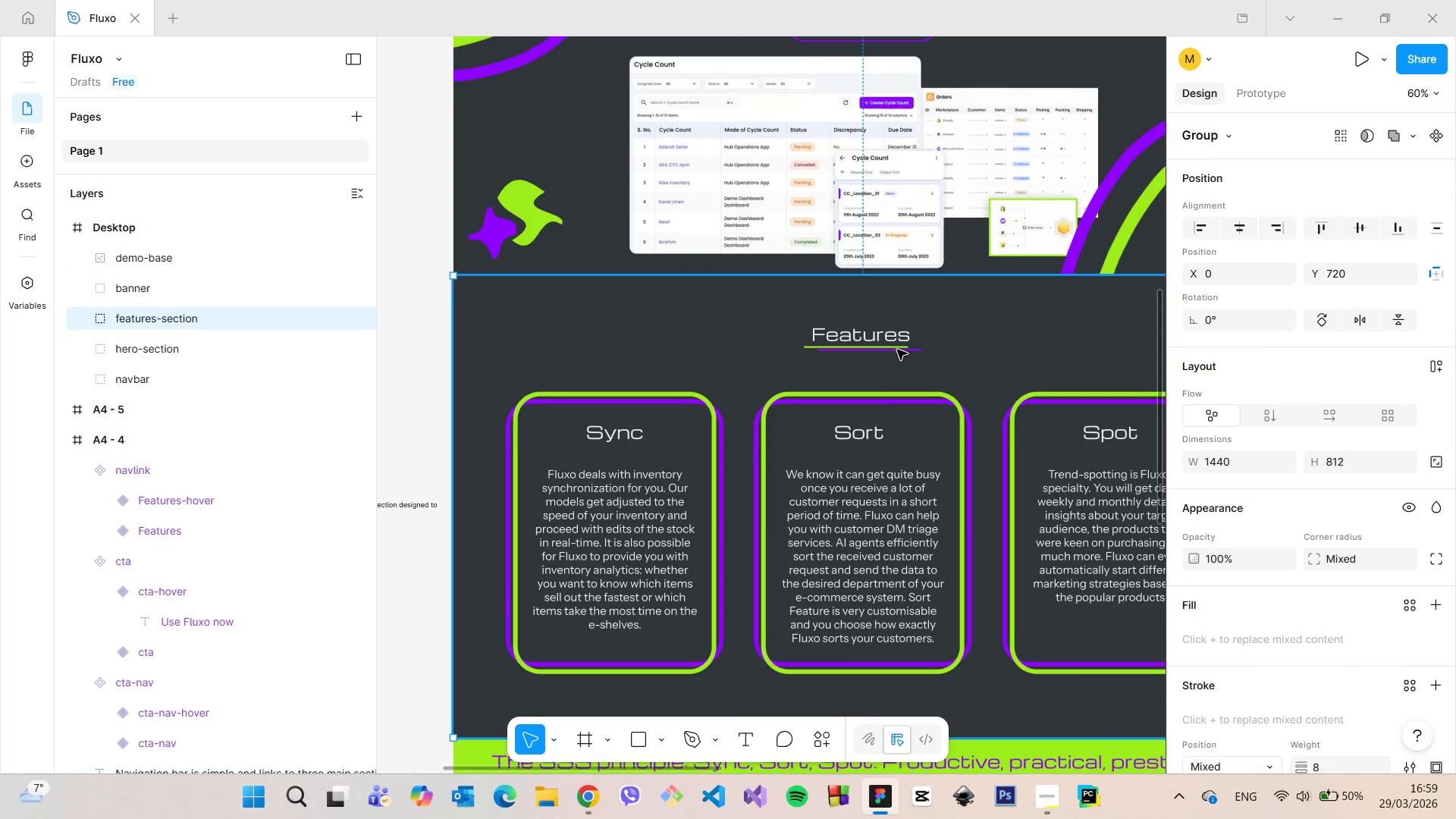 
double_click([897, 350])
 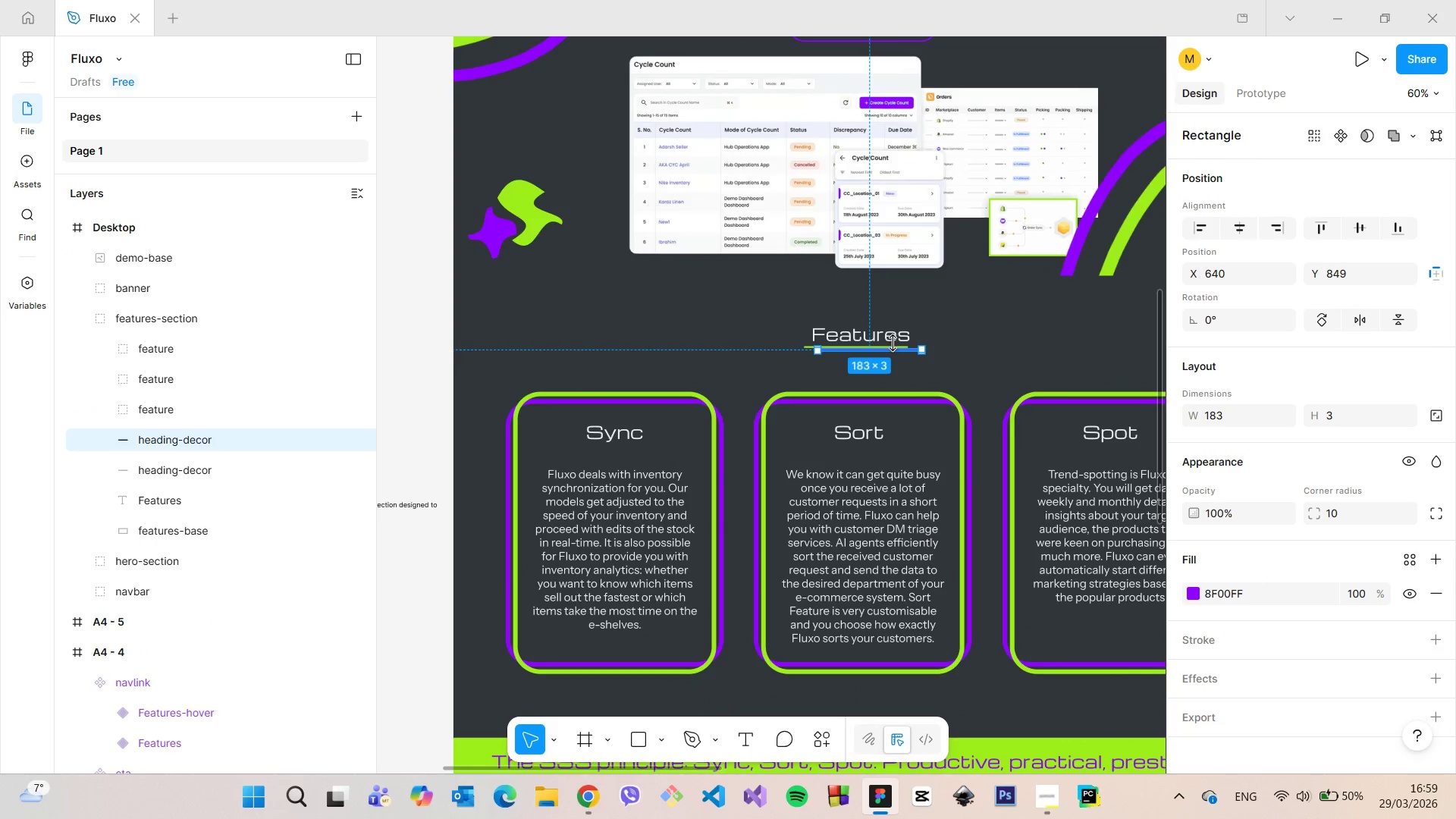 
scroll: coordinate [887, 334], scroll_direction: up, amount: 9.0
 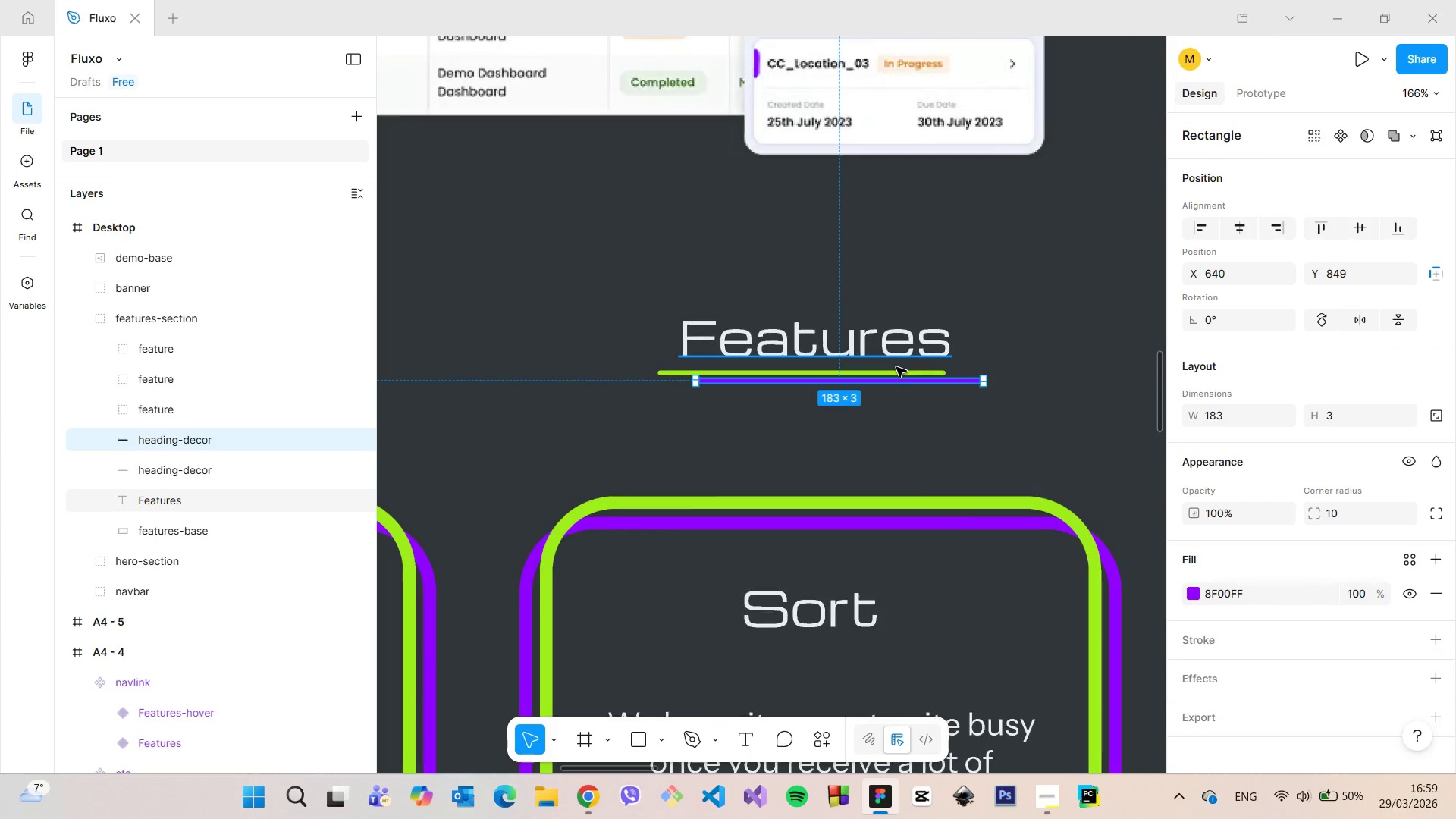 
hold_key(key=ShiftLeft, duration=1.5)
left_click([897, 372])
 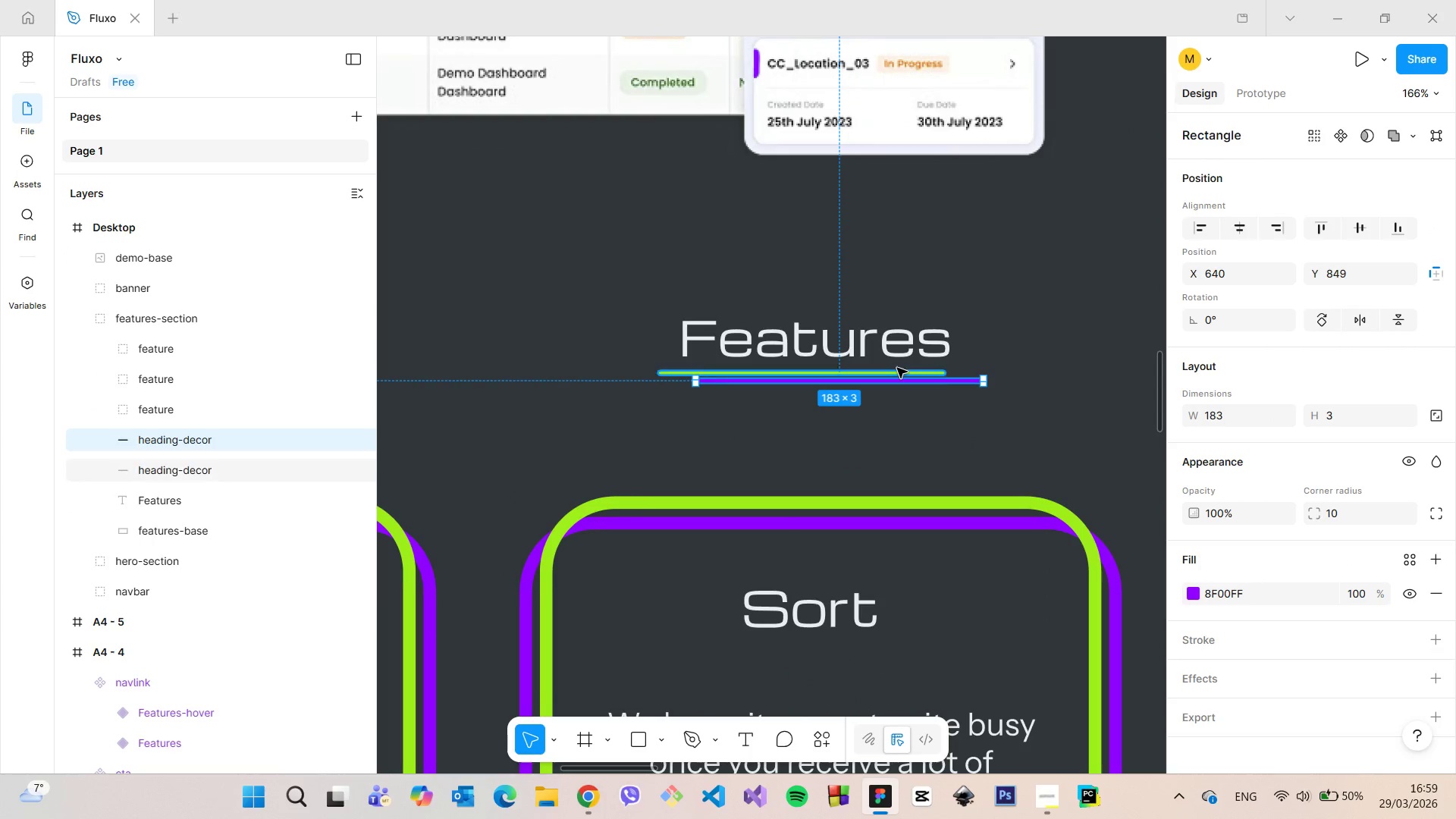 
left_click([897, 368])
 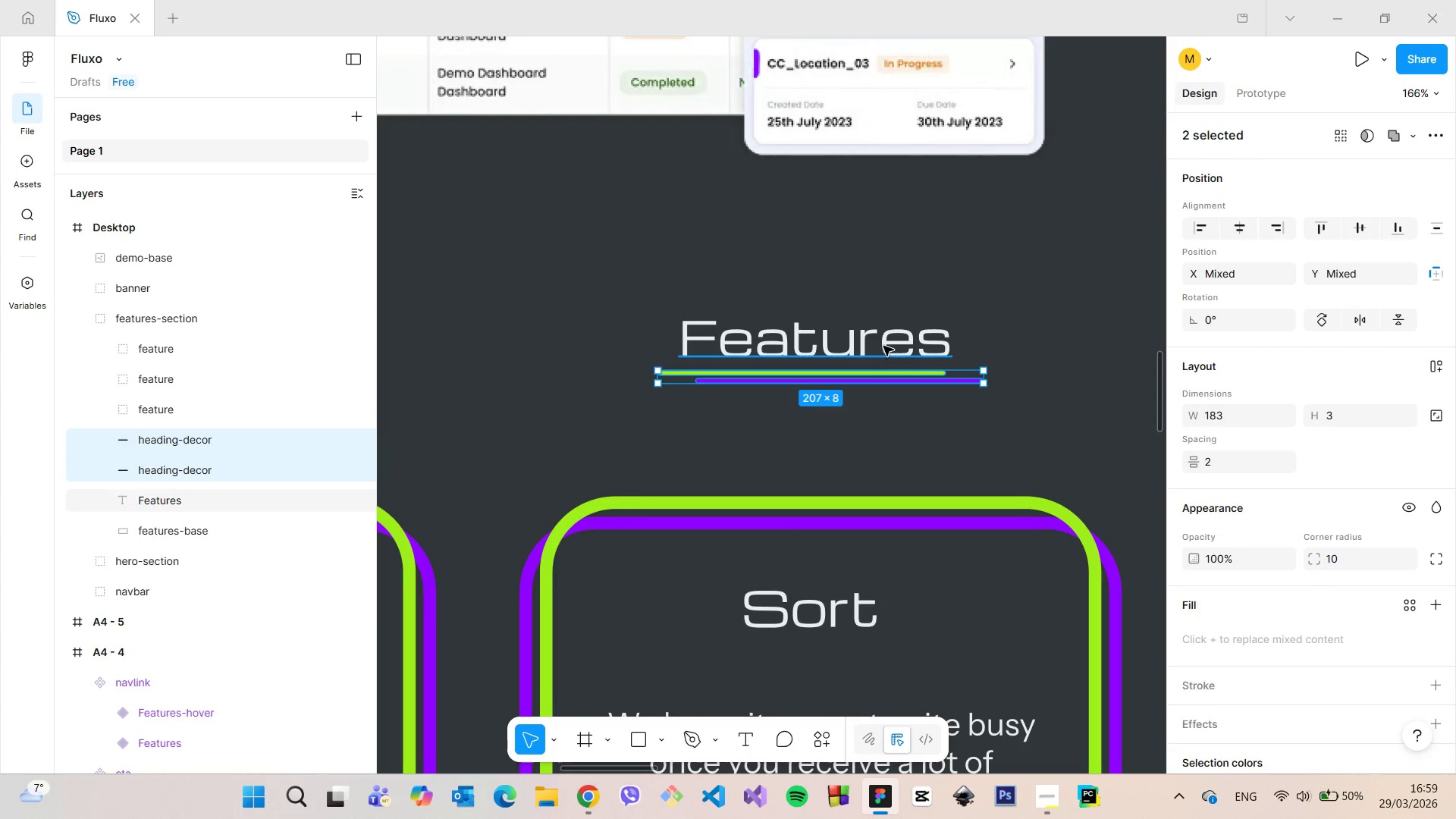 
hold_key(key=ShiftLeft, duration=0.38)
left_click([883, 345])
 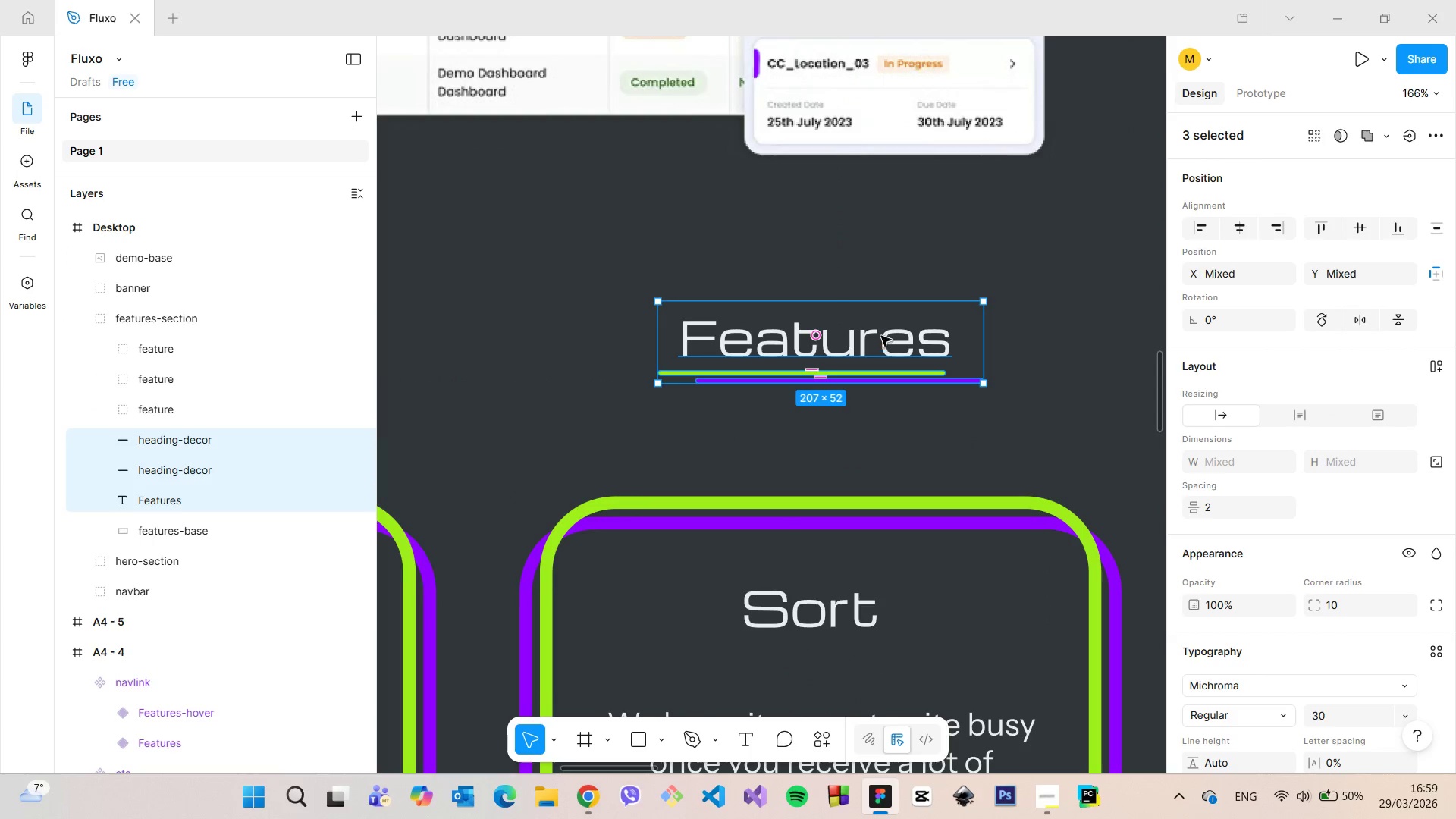 
hold_key(key=AltLeft, duration=1.51)
left_click_drag(start_coordinate=[881, 334], to_coordinate=[893, 585])
 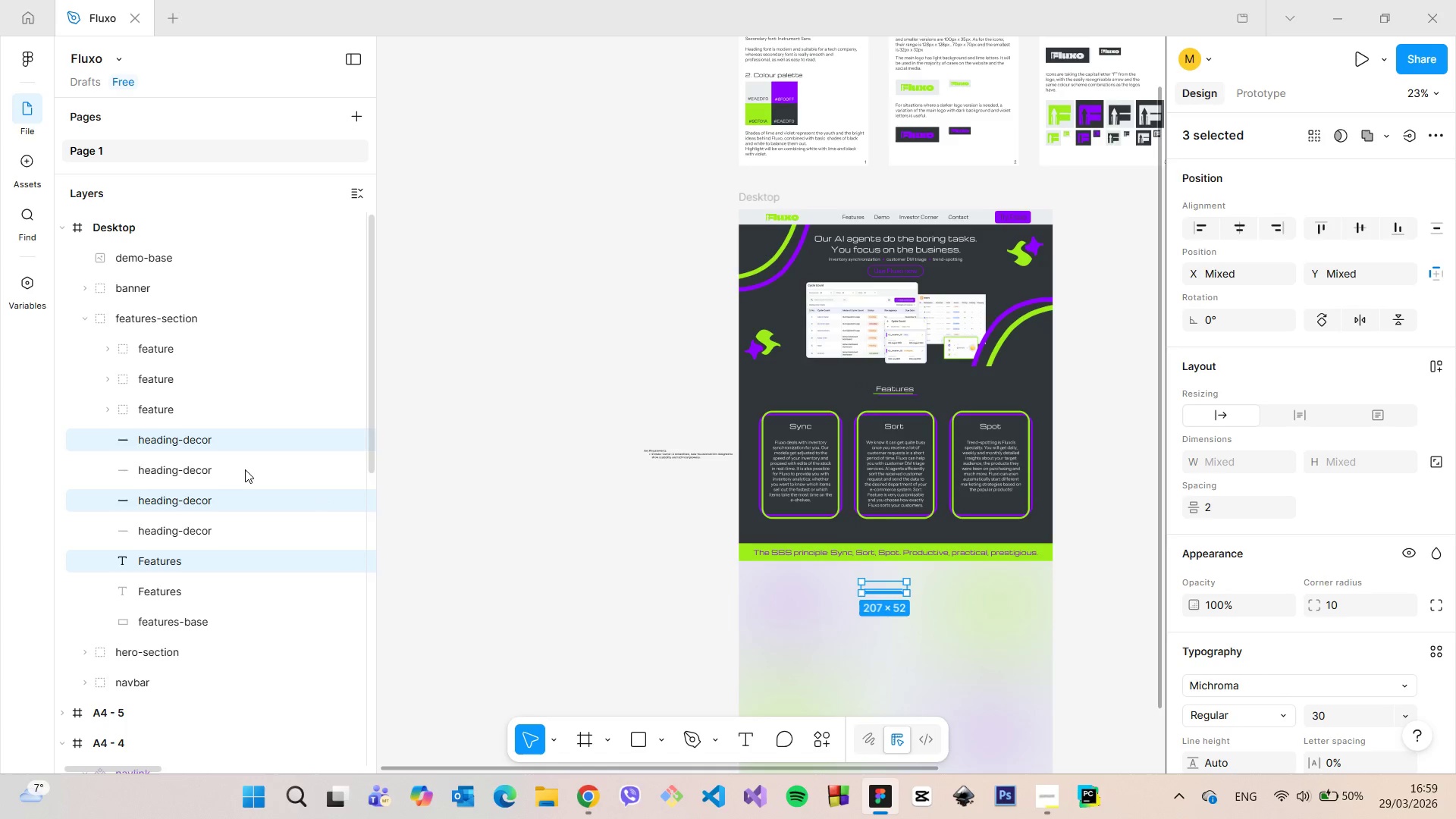 
hold_key(key=AltLeft, duration=1.5)
scroll: coordinate [909, 397], scroll_direction: down, amount: 14.0
 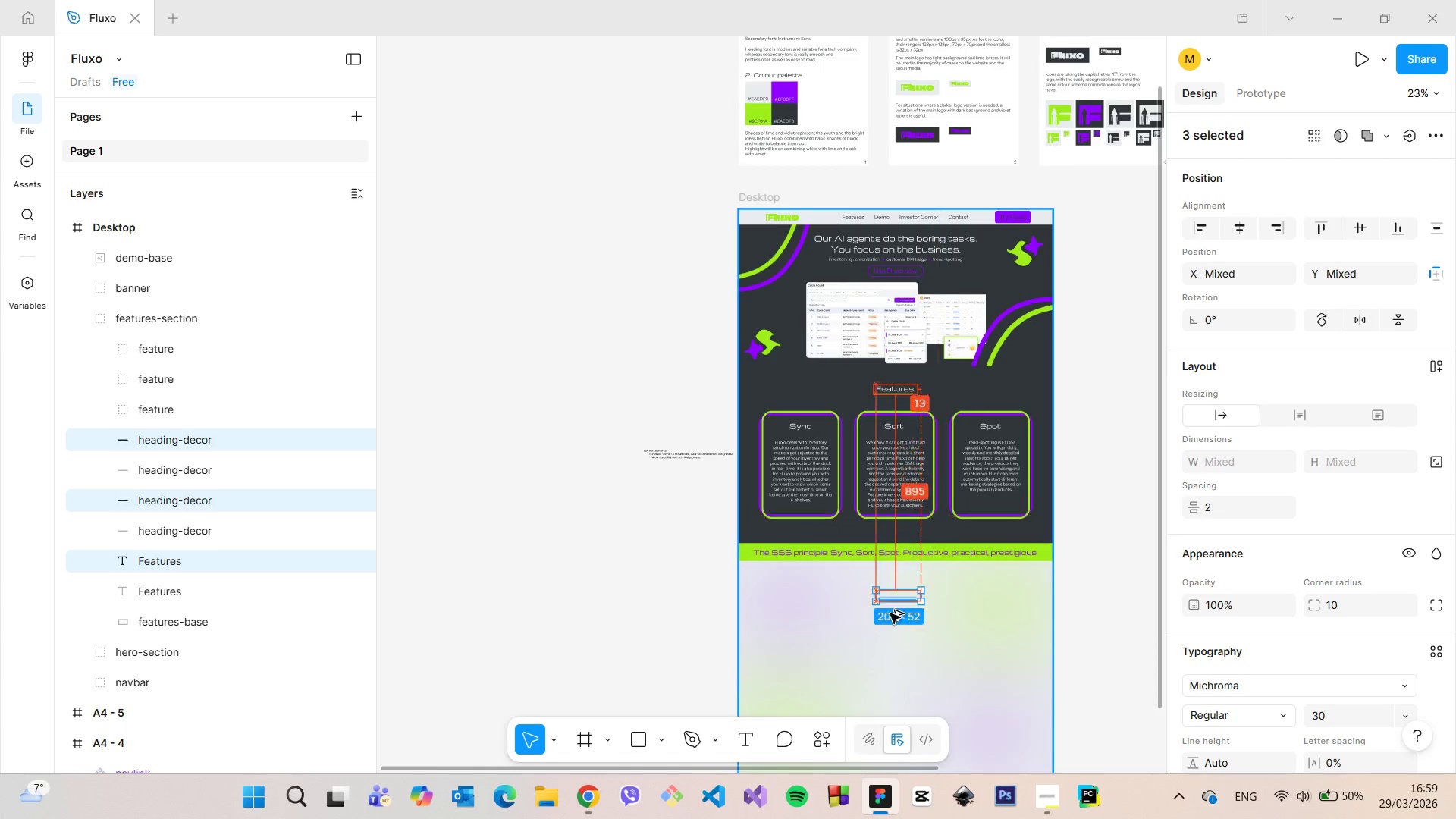 
key(Alt+AltLeft)
 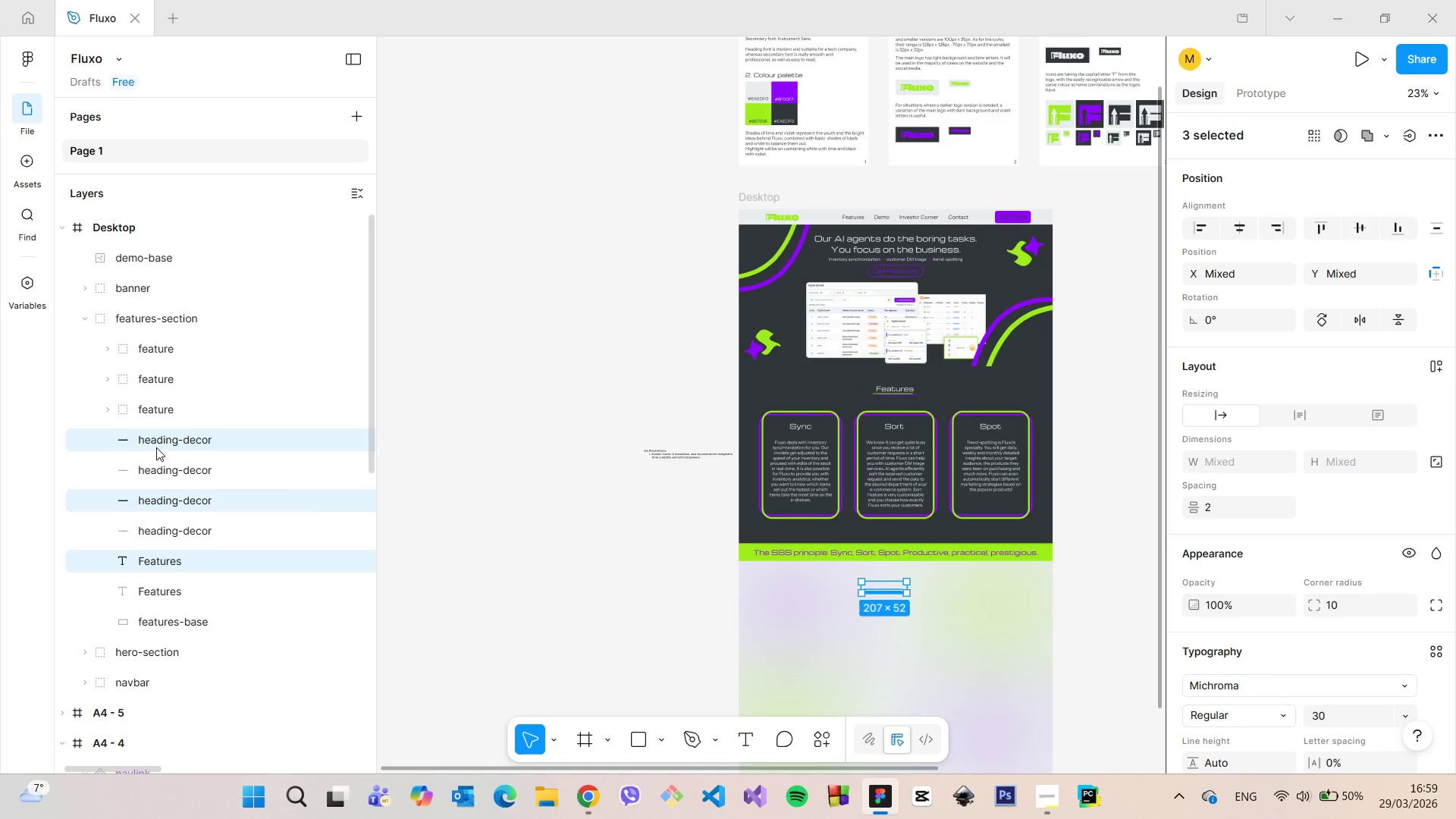 
left_click_drag(start_coordinate=[157, 447], to_coordinate=[165, 256])
 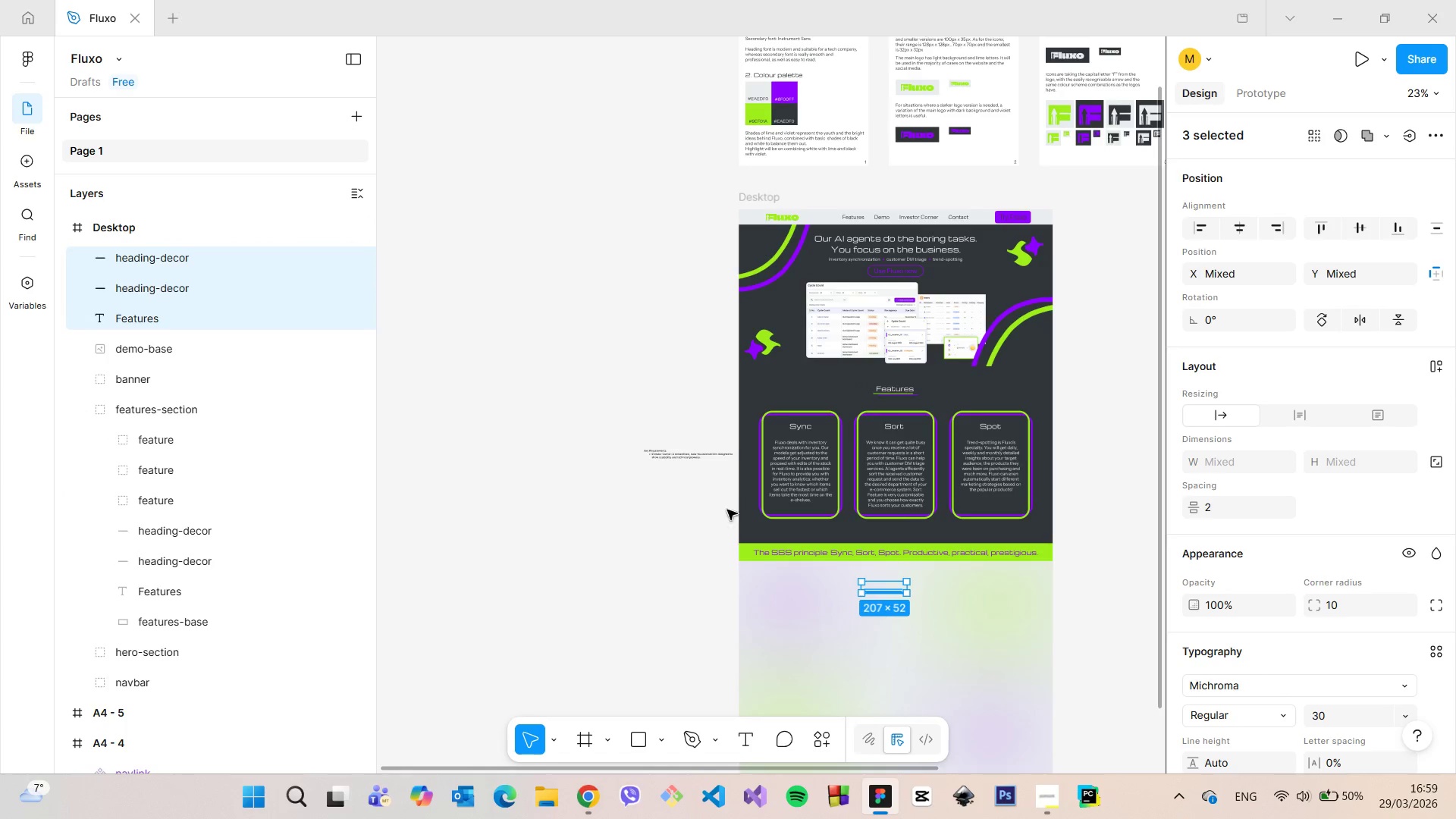 
scroll: coordinate [226, 347], scroll_direction: up, amount: 13.0
 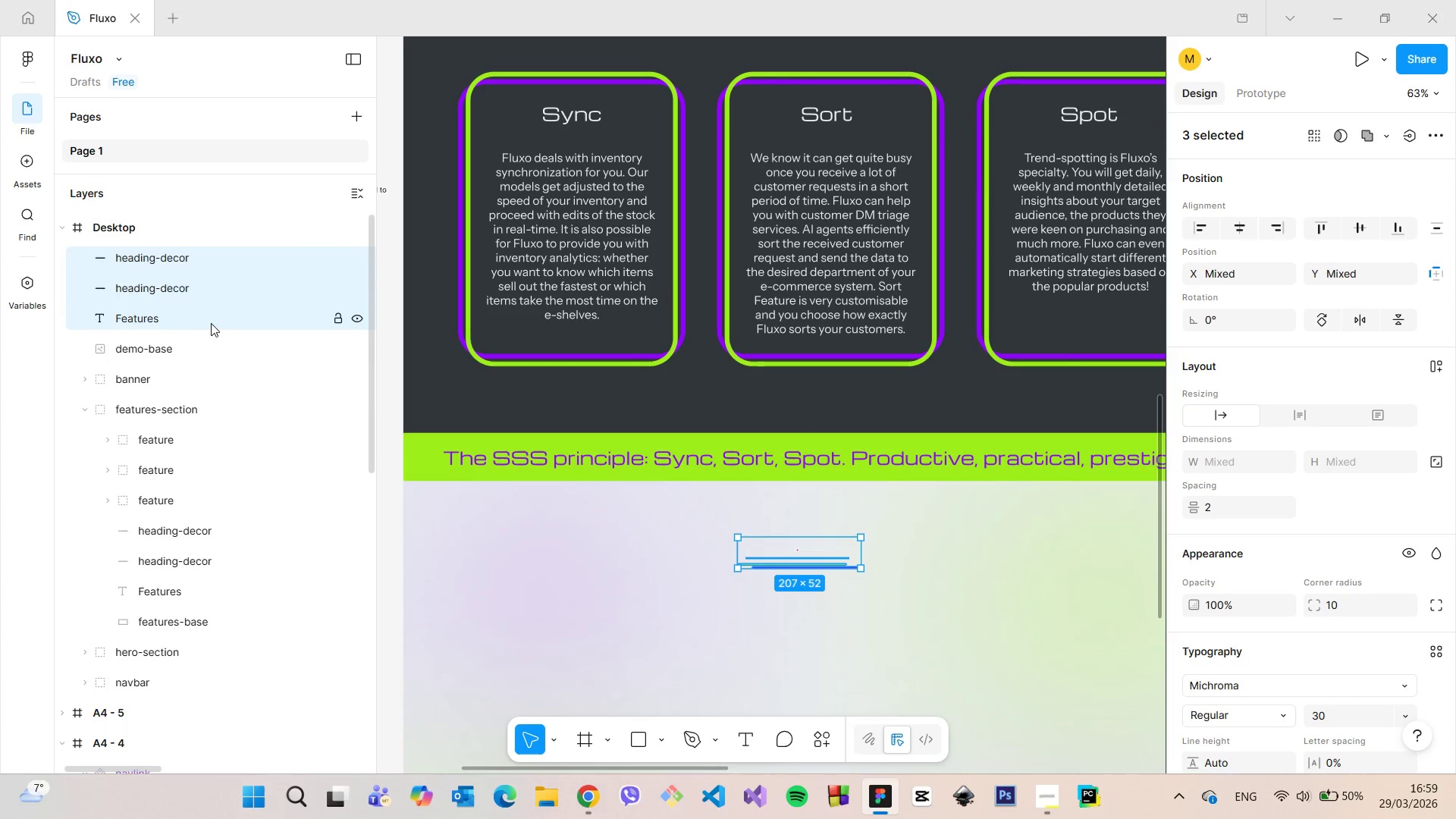 
left_click([210, 322])
 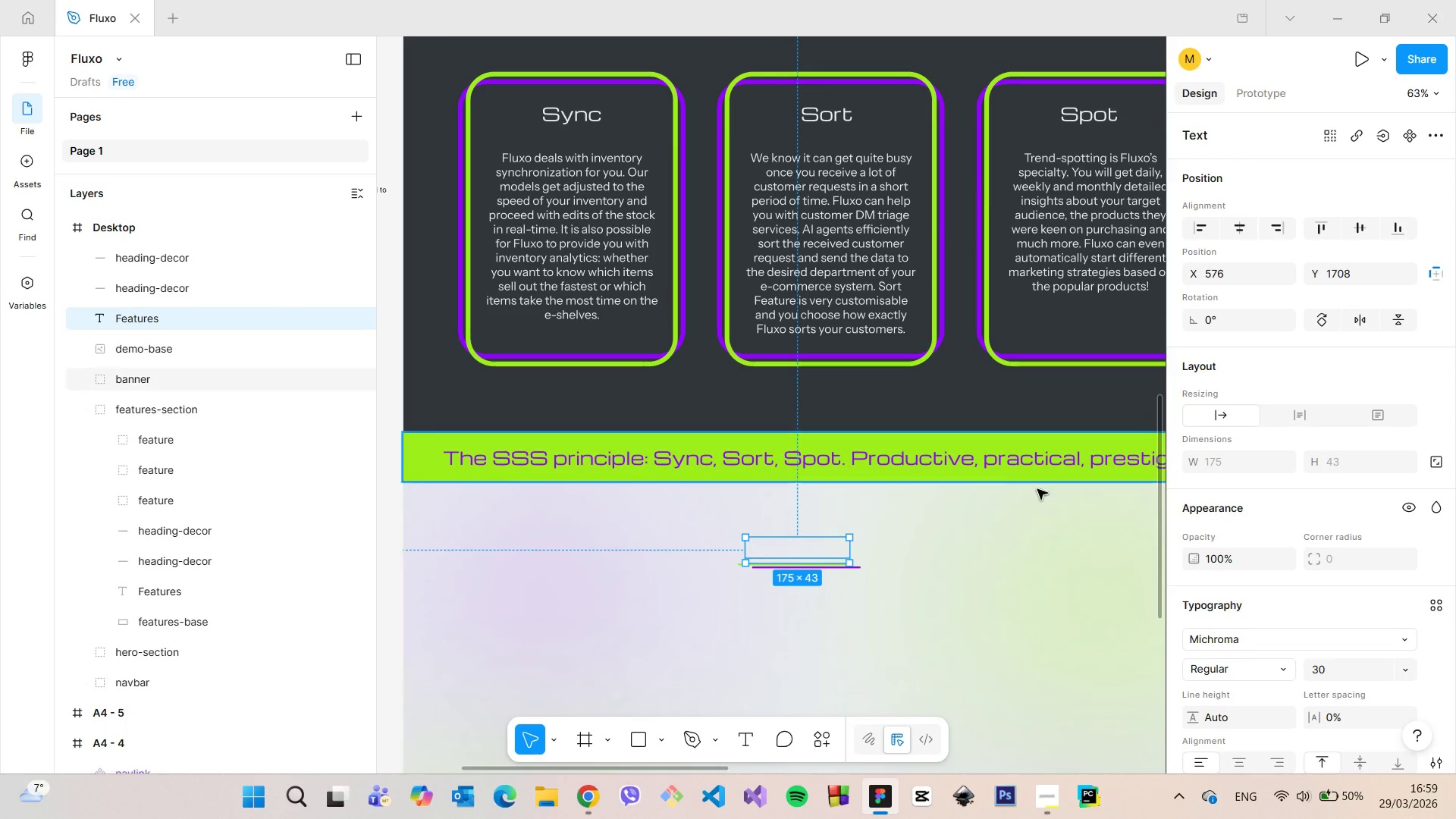 
scroll: coordinate [1220, 544], scroll_direction: down, amount: 4.0
 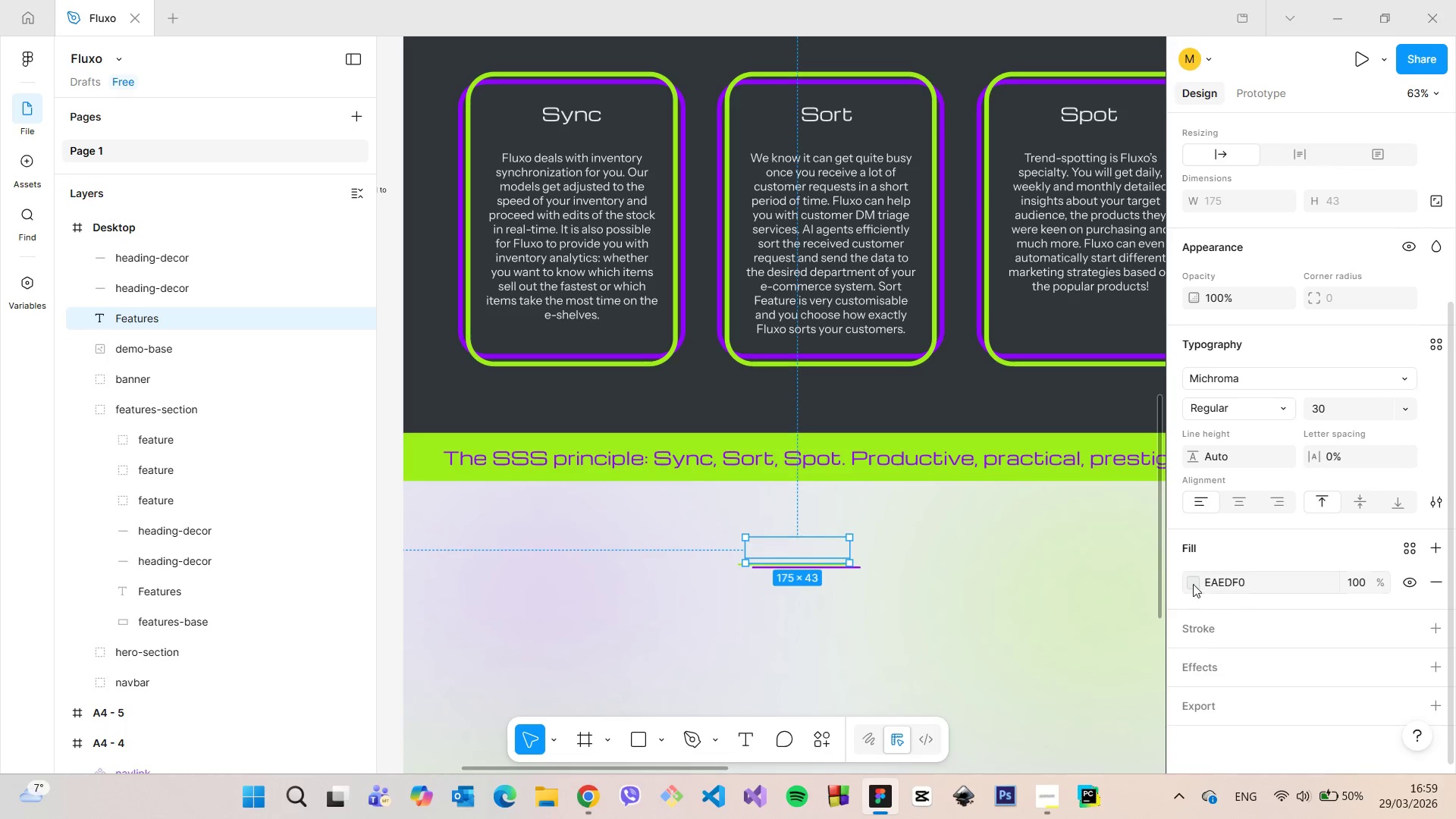 
left_click([1193, 584])
 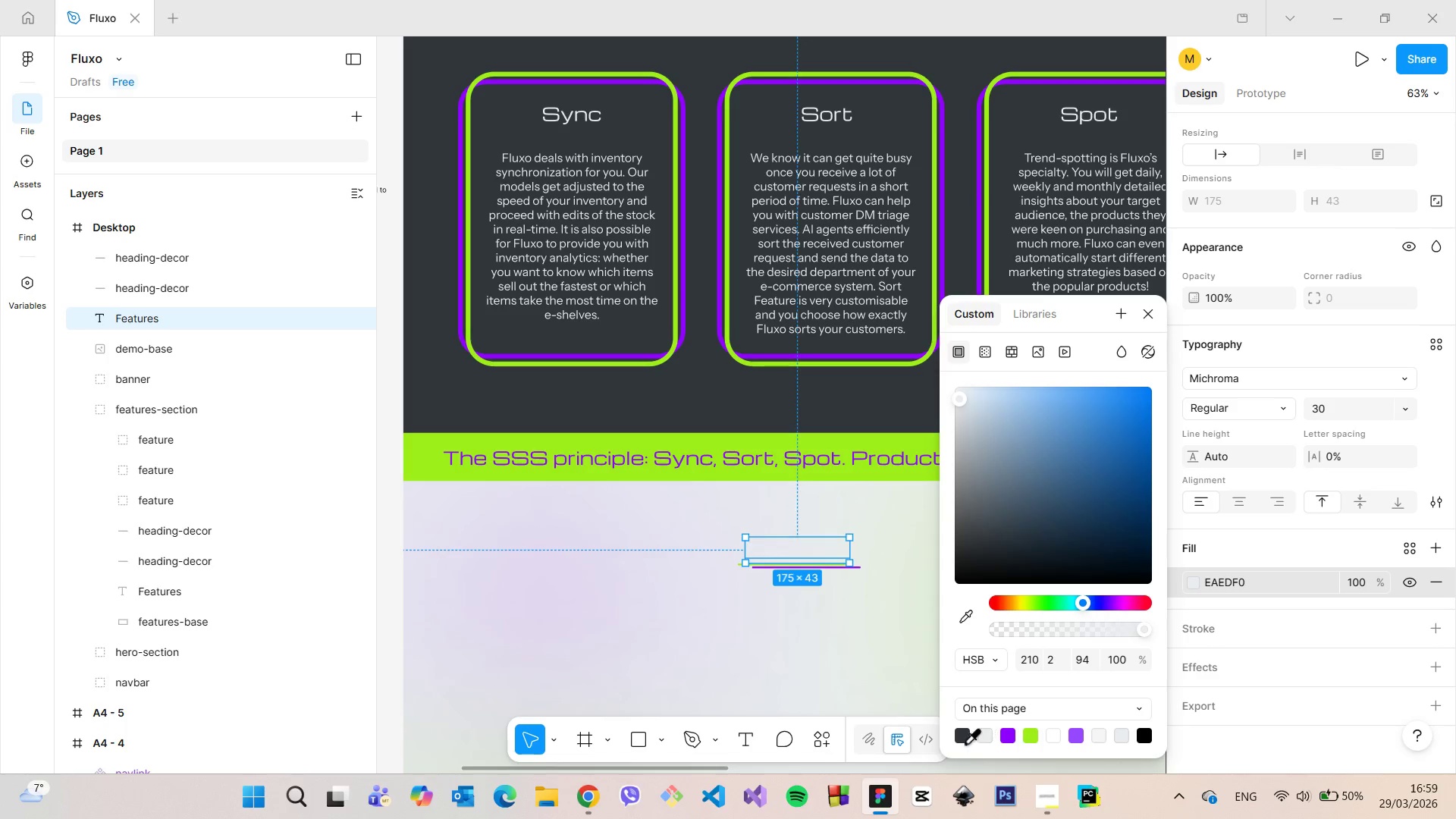 
left_click([963, 733])
 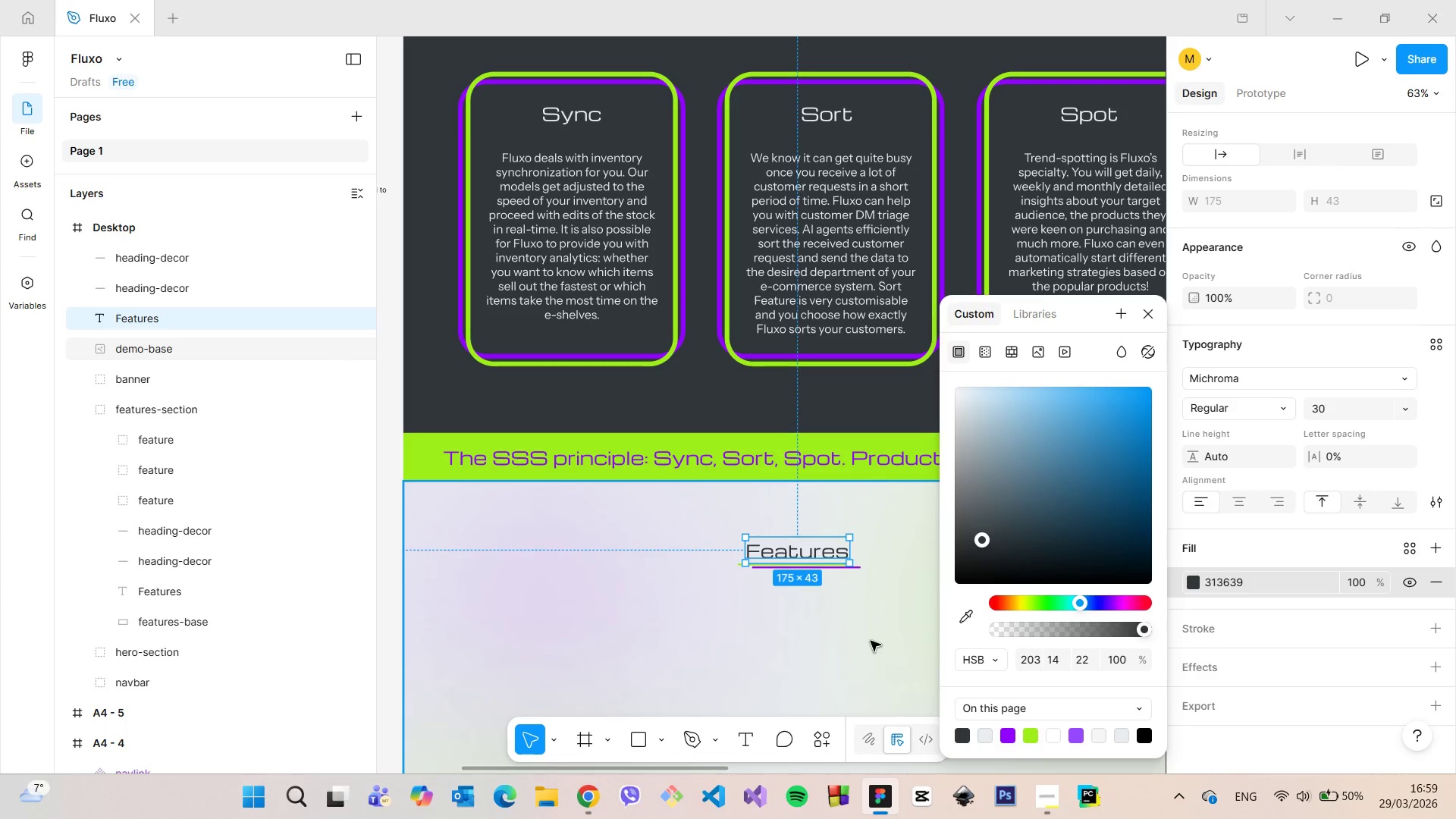 
left_click([865, 642])
 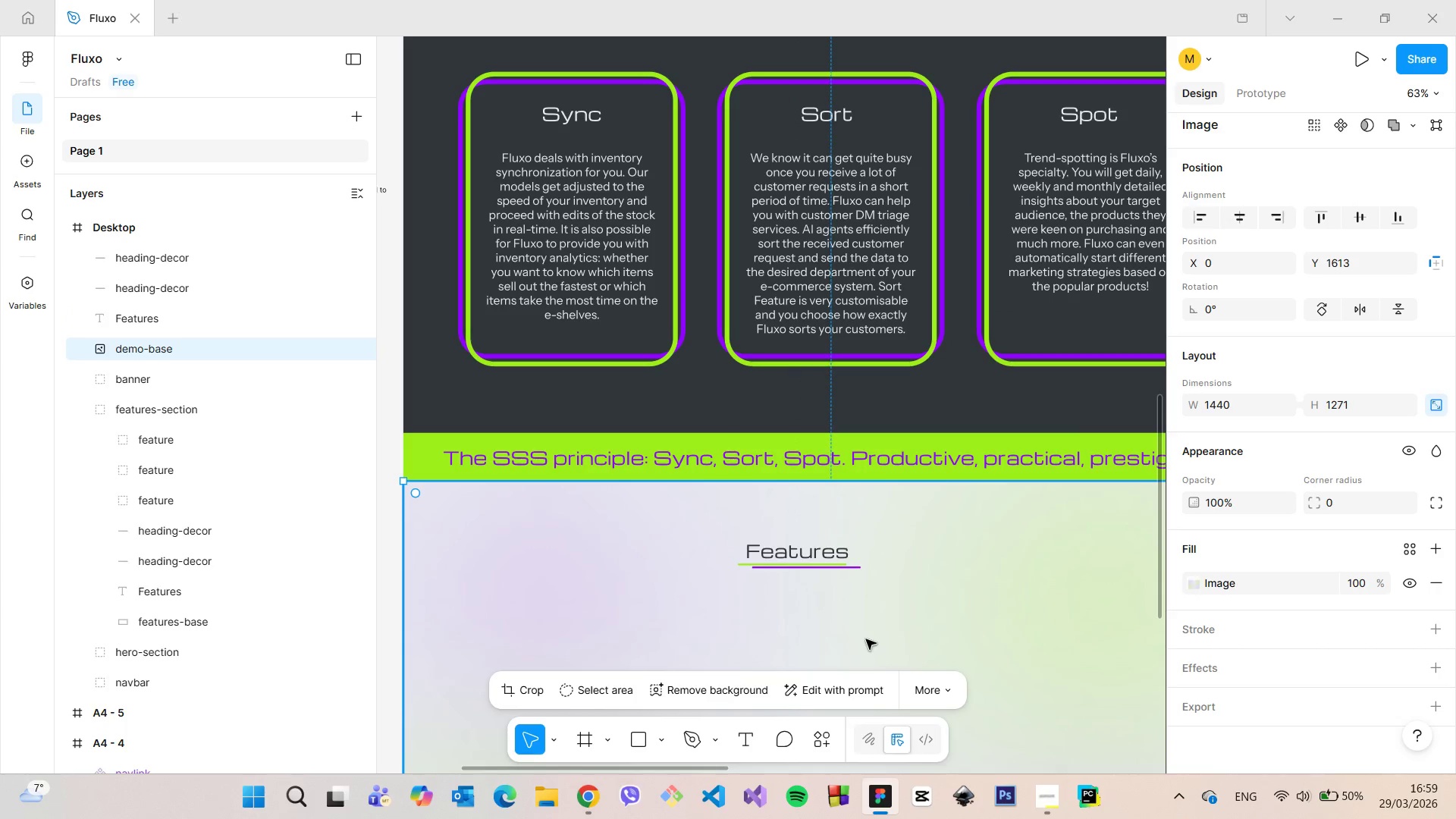 
scroll: coordinate [819, 588], scroll_direction: up, amount: 9.0
 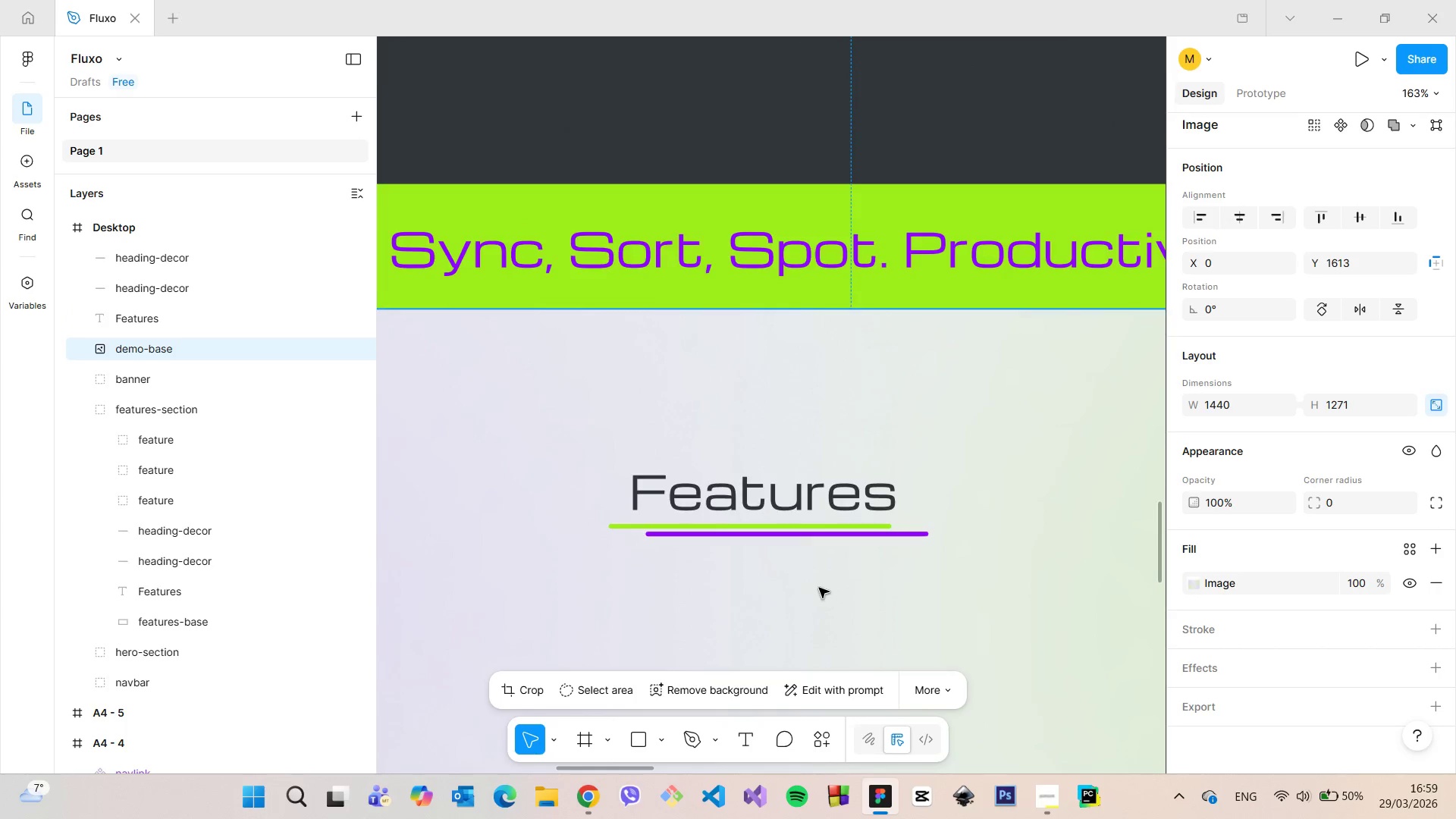 
scroll: coordinate [821, 588], scroll_direction: down, amount: 8.0
 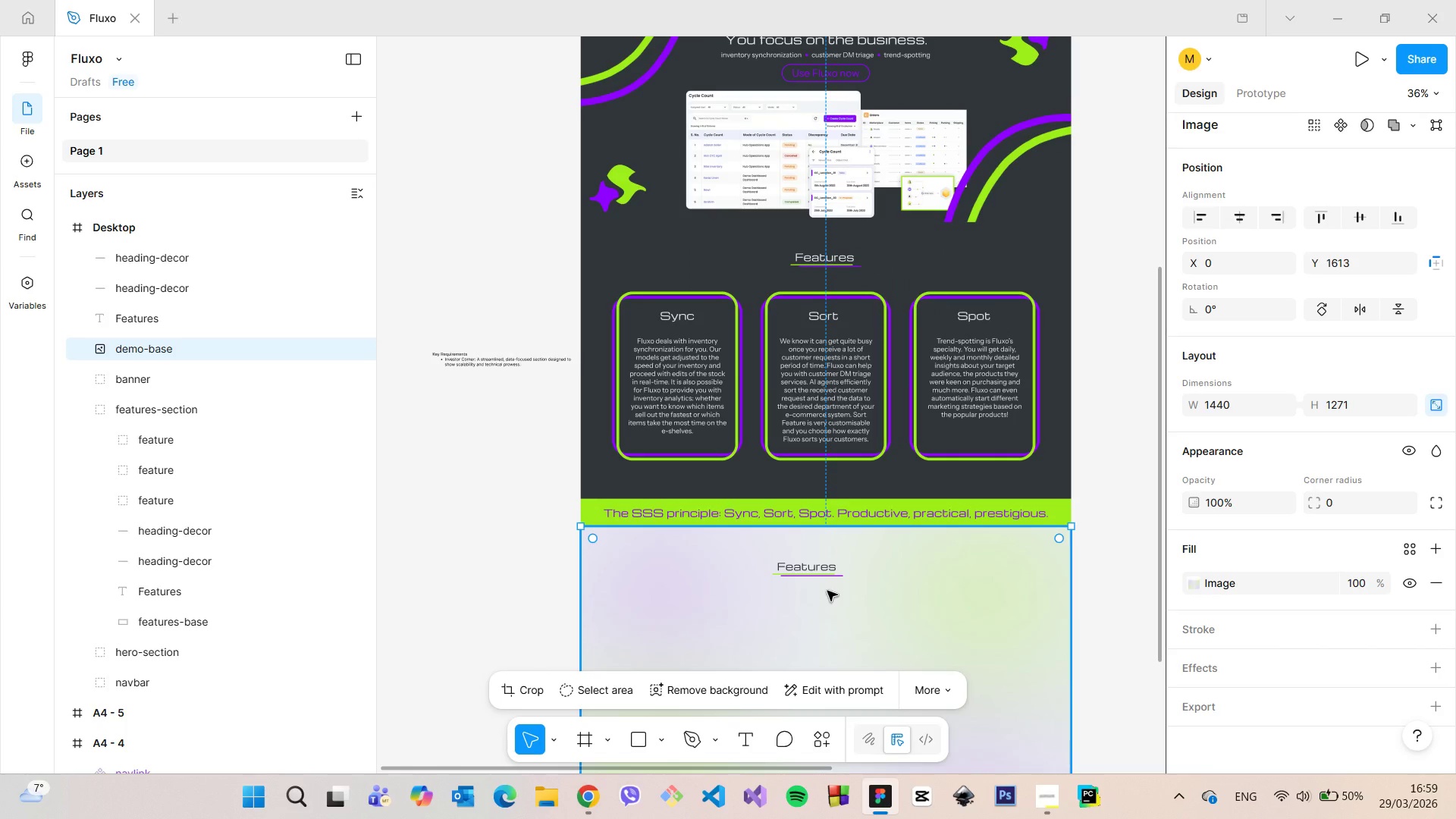 
scroll: coordinate [827, 591], scroll_direction: up, amount: 10.0
 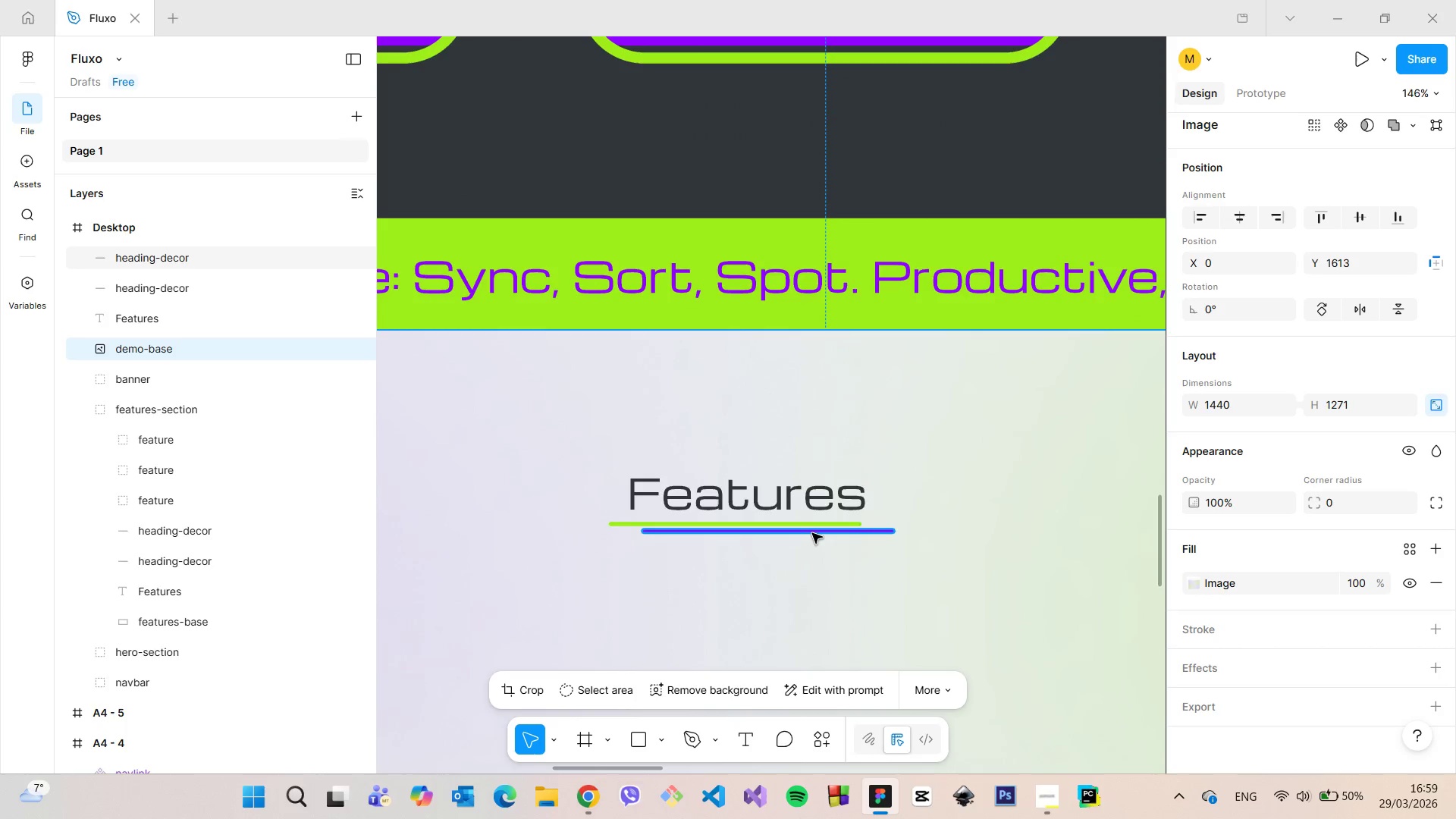 
left_click([811, 533])
 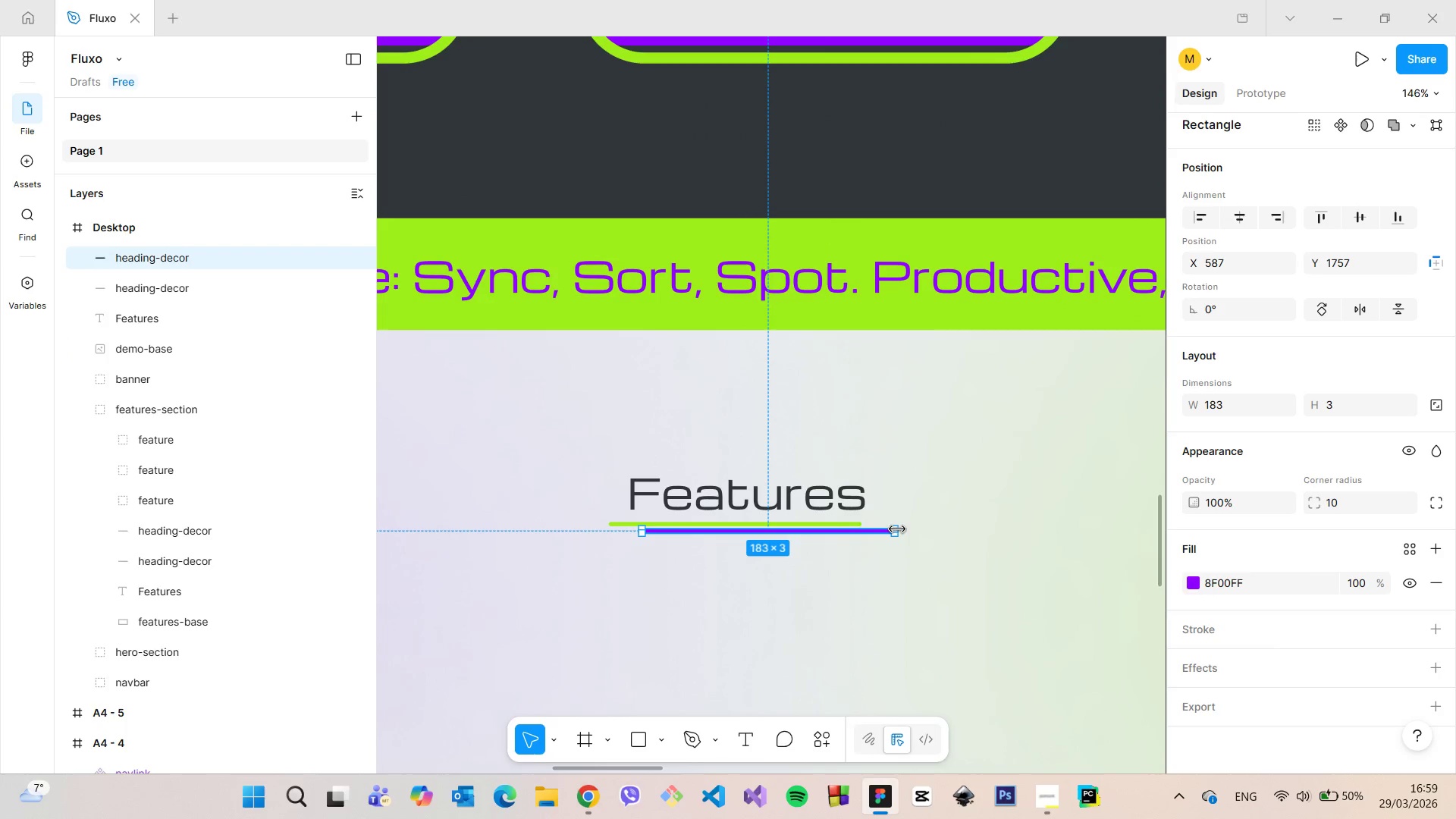 
key(Backspace)
 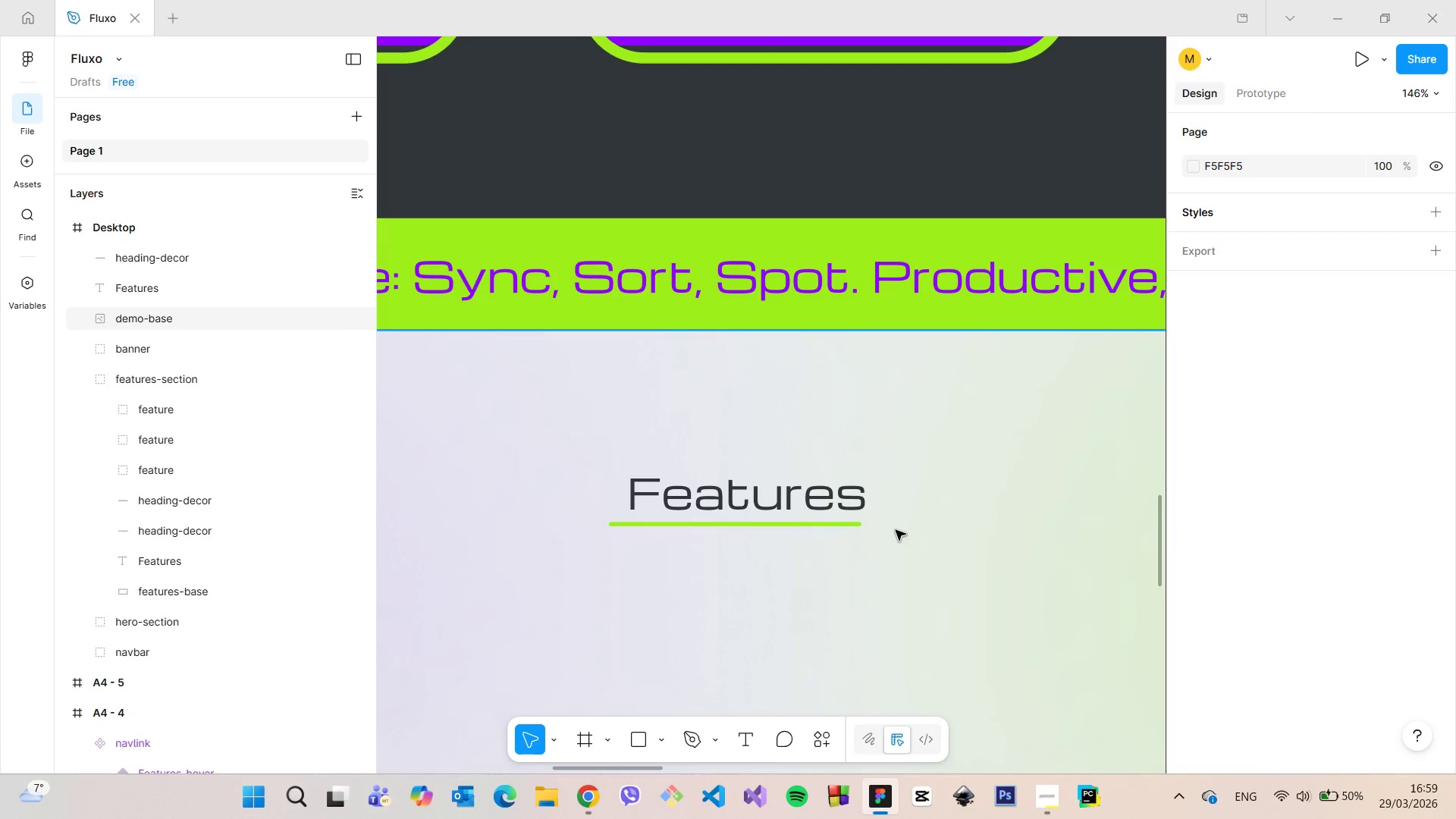 
scroll: coordinate [903, 550], scroll_direction: down, amount: 8.0
 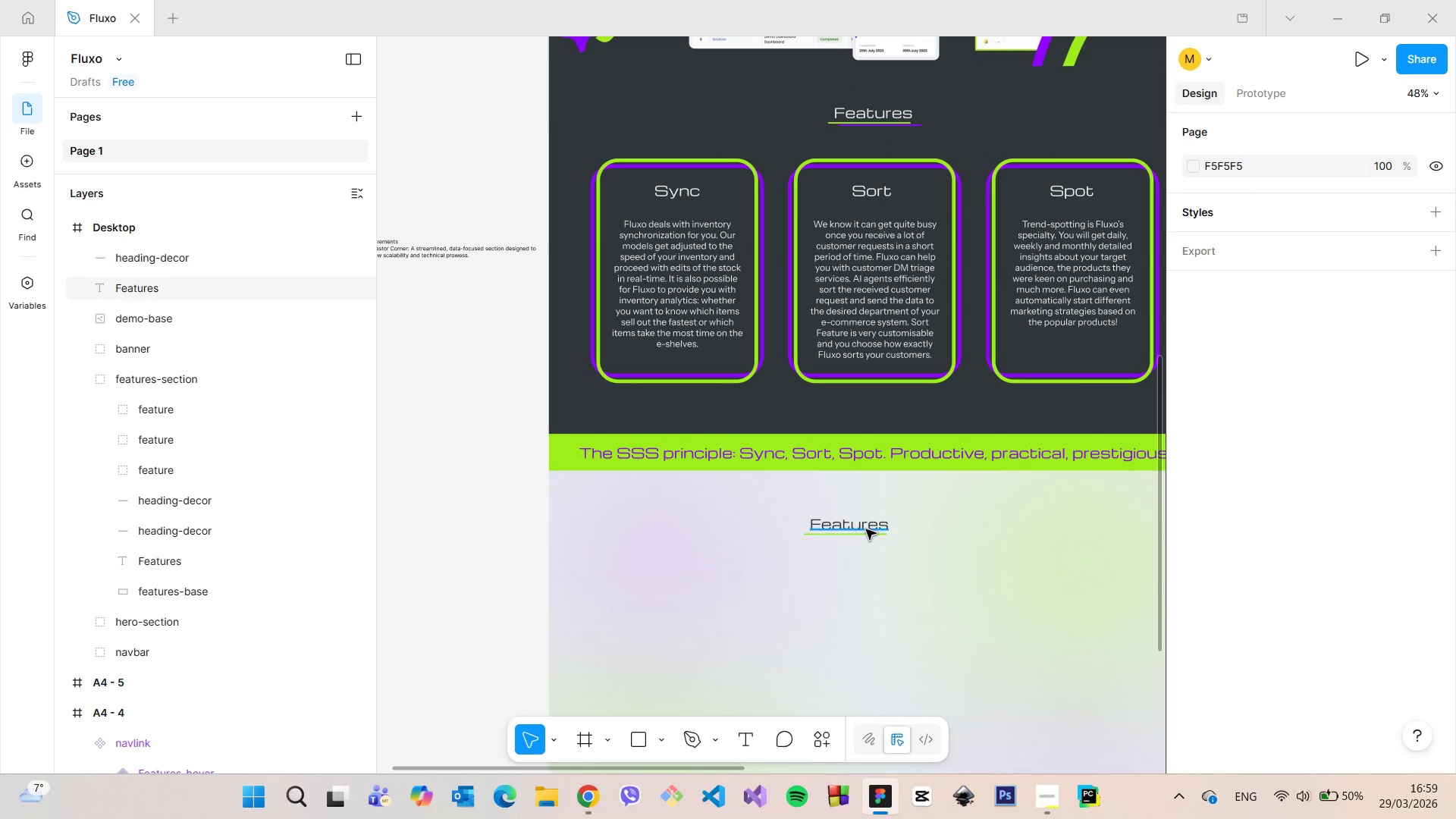 
double_click([866, 529])
 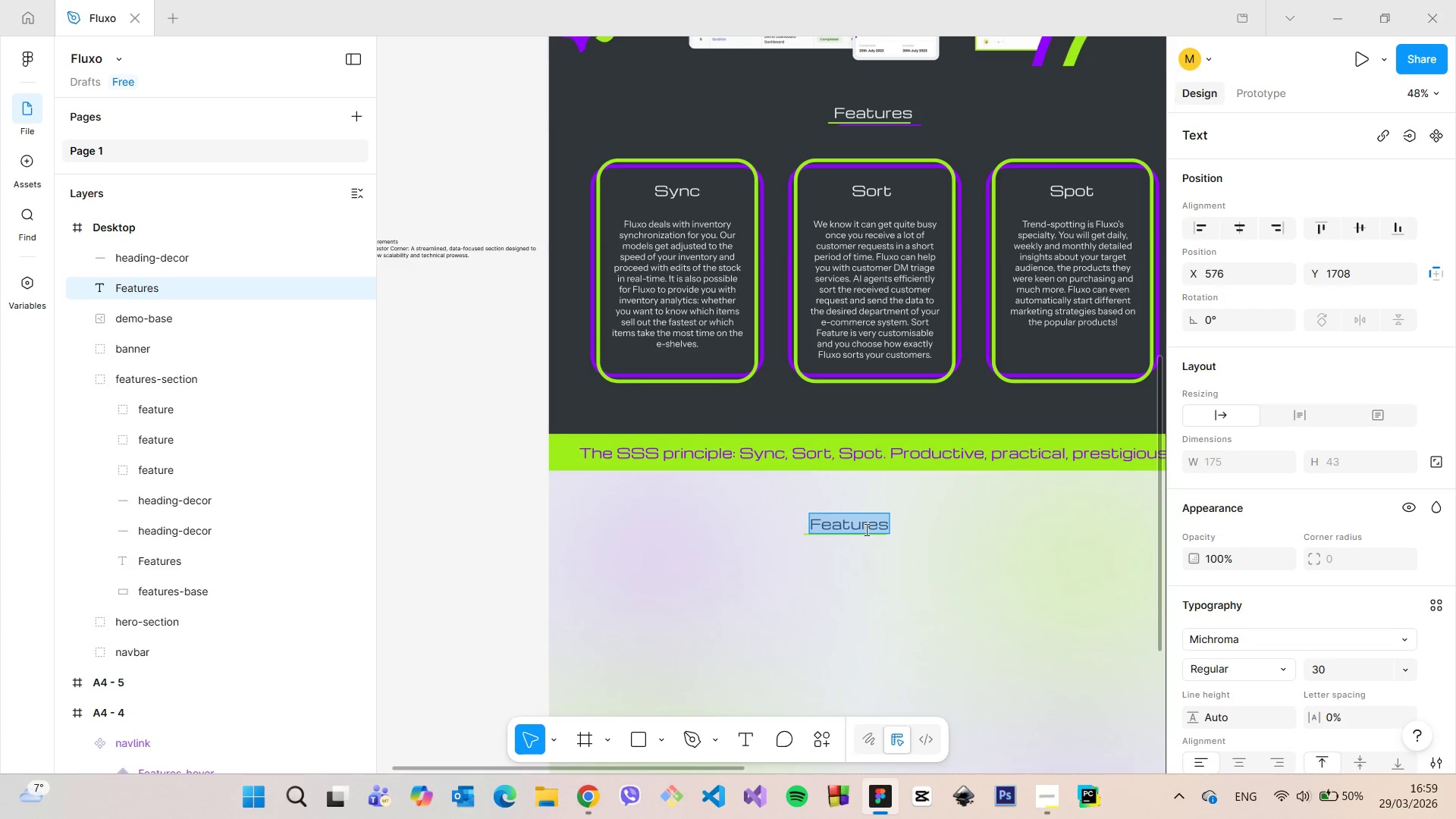 
type(Demo)
 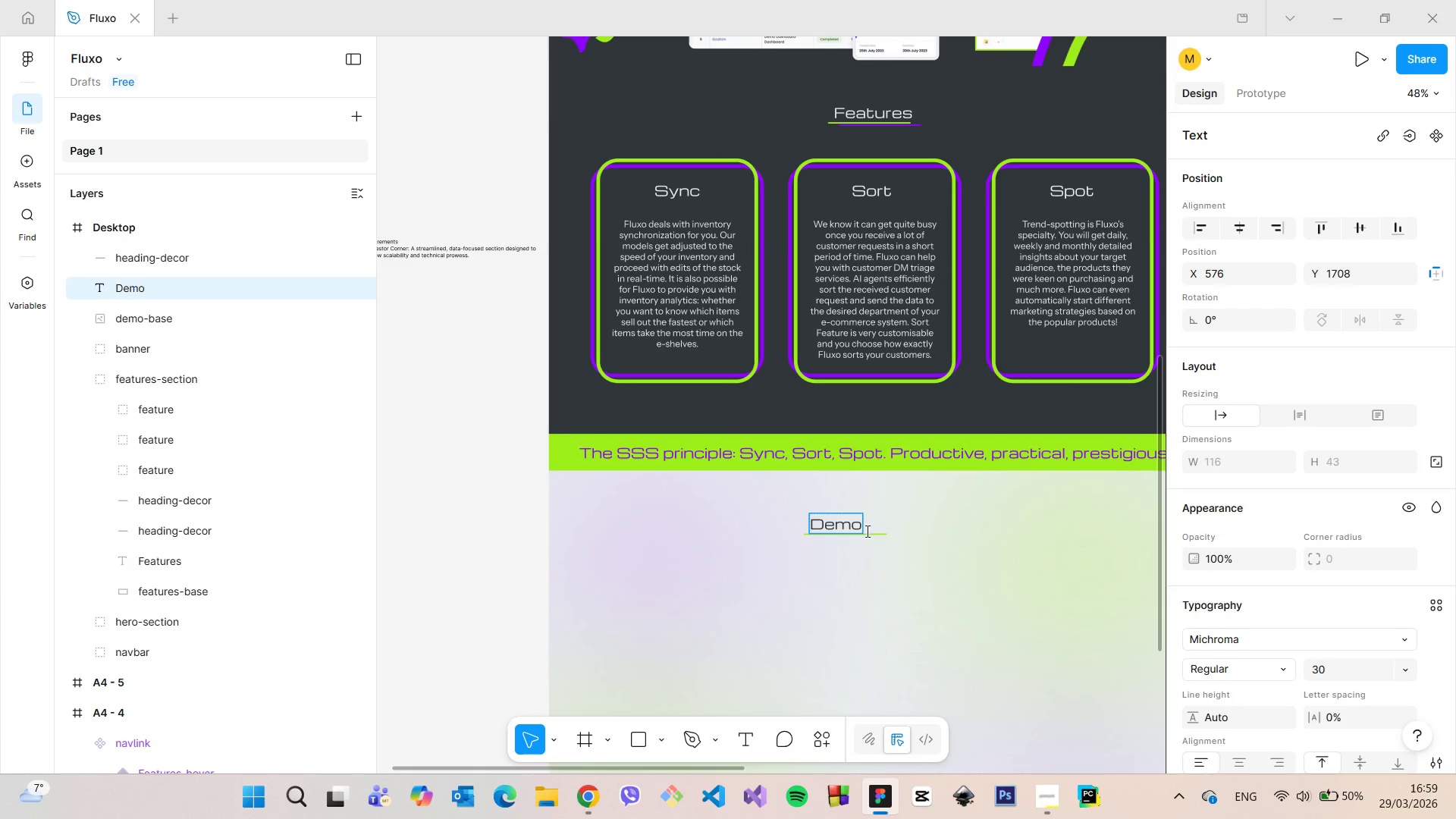 
left_click([861, 566])
 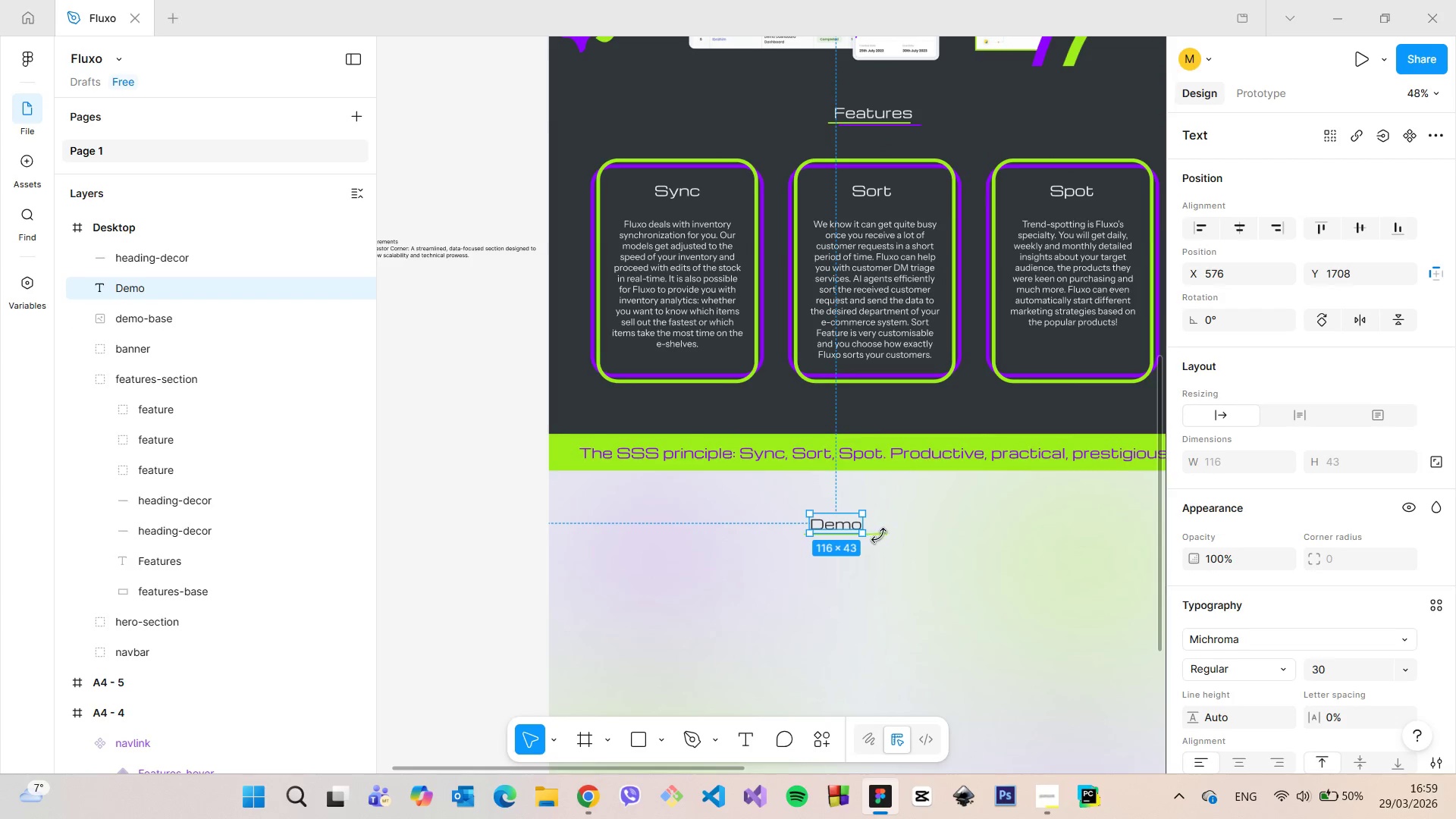 
left_click([881, 533])
 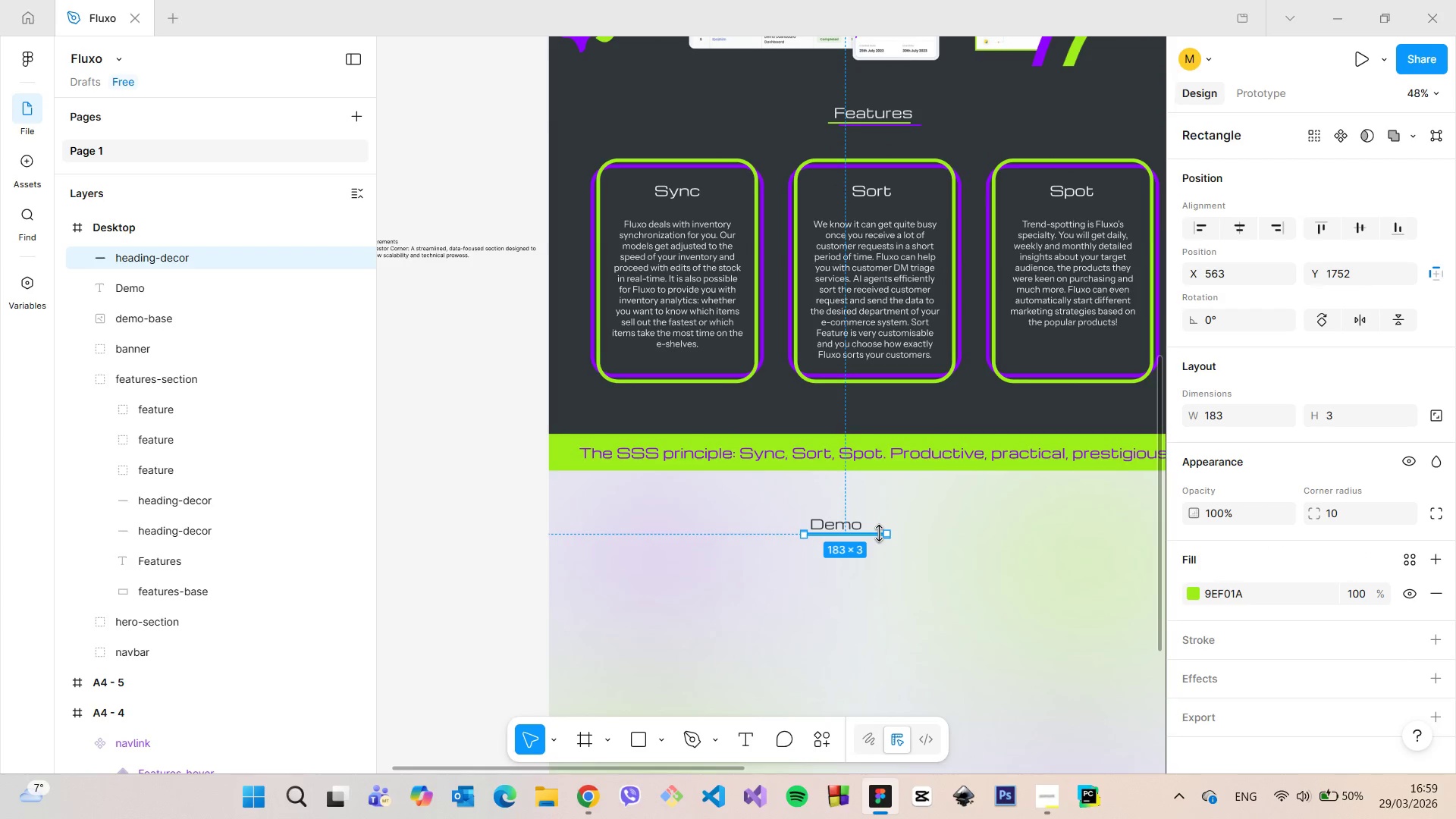 
key(Backspace)
 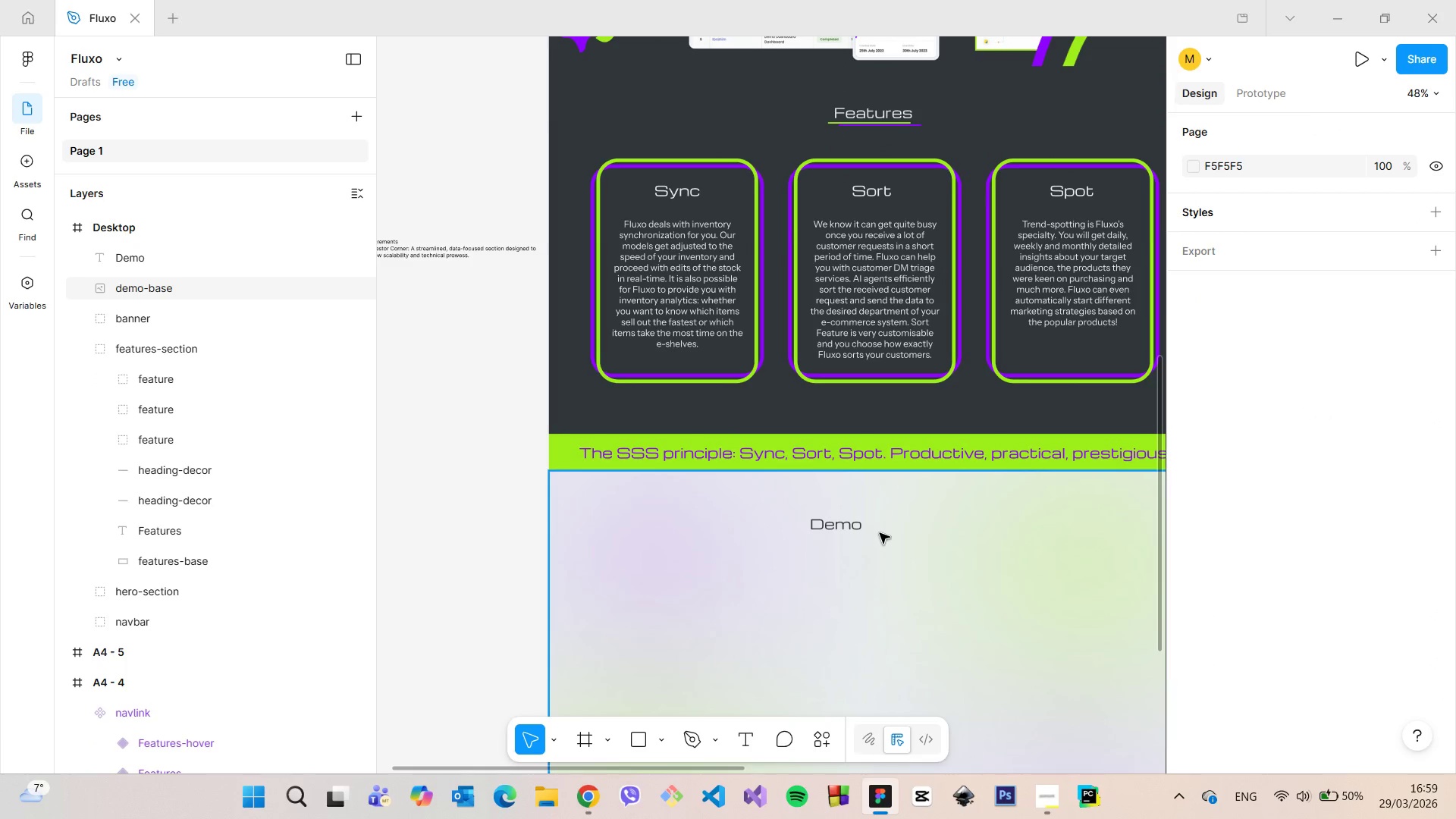 
scroll: coordinate [880, 533], scroll_direction: down, amount: 5.0
 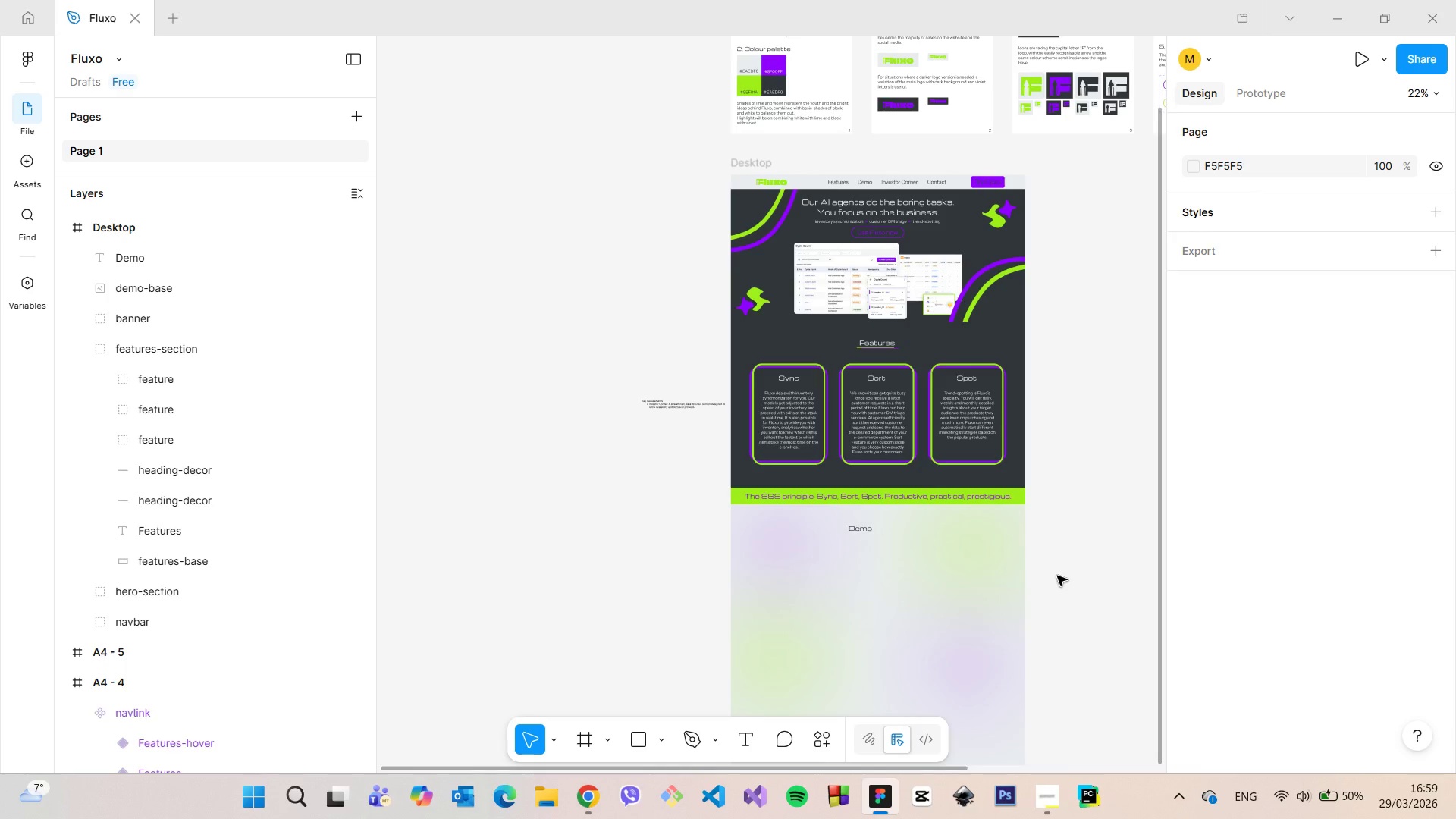 
wait(8.99)
 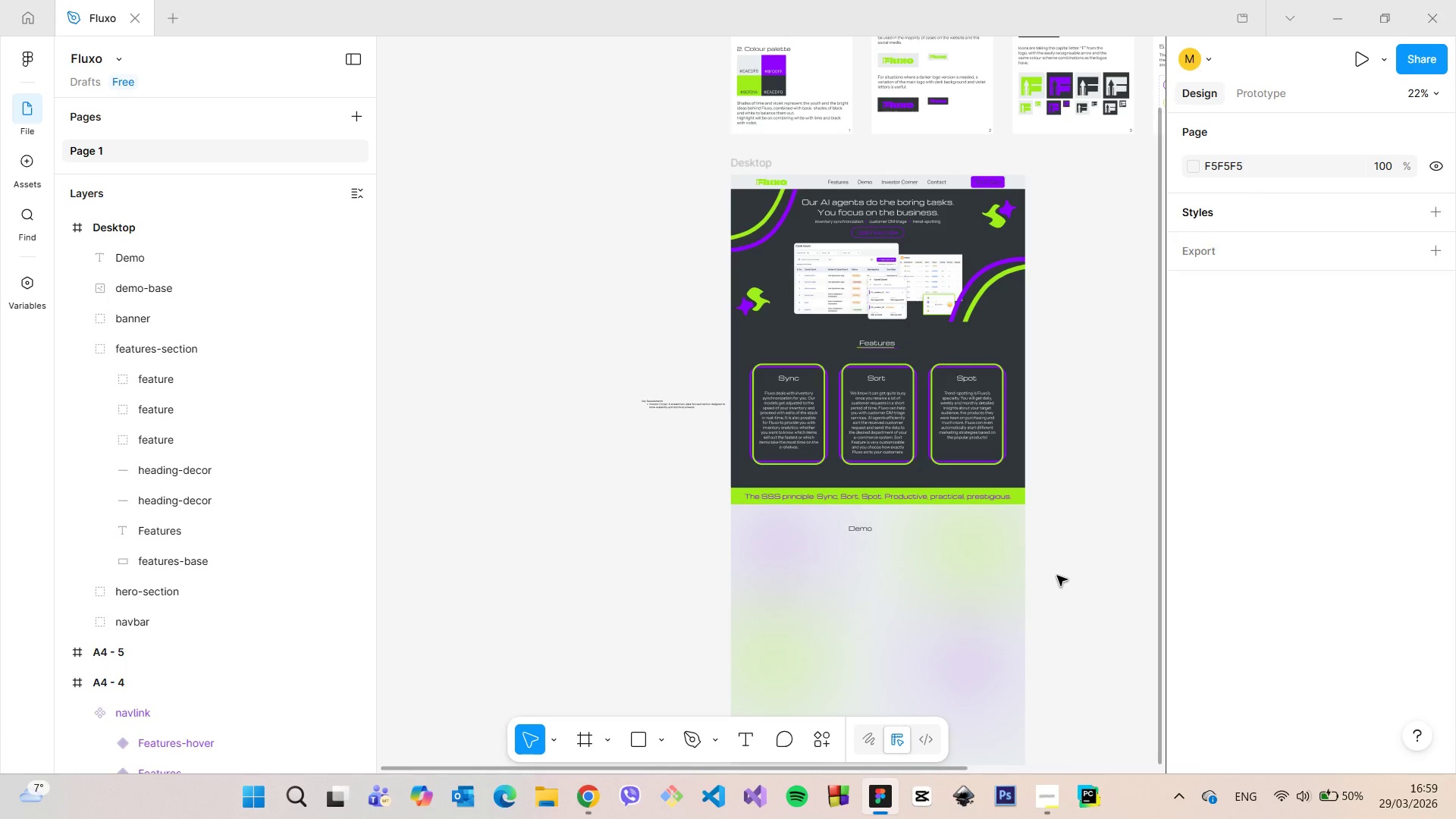 
left_click([1055, 789])